 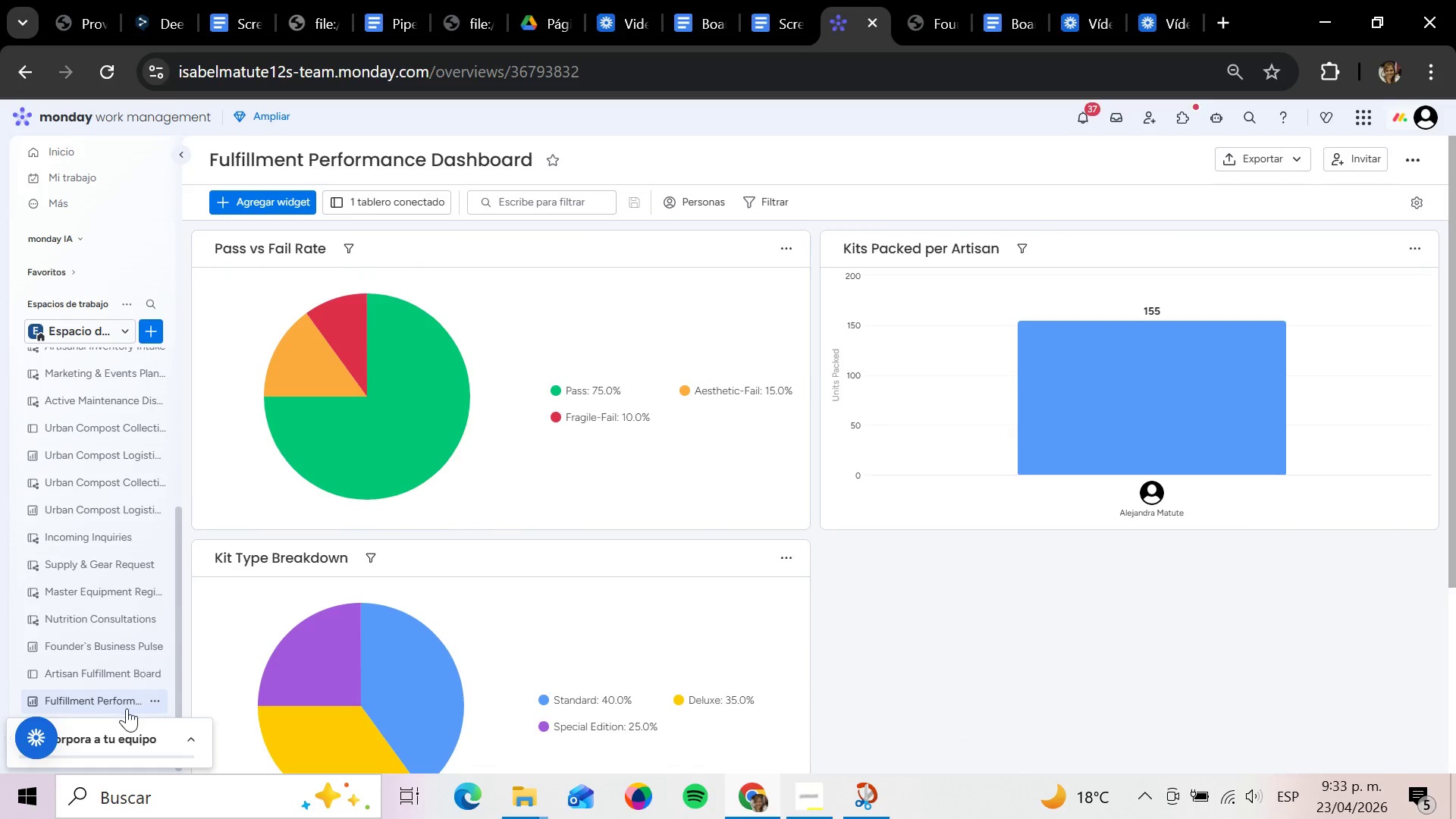 
left_click([118, 676])
 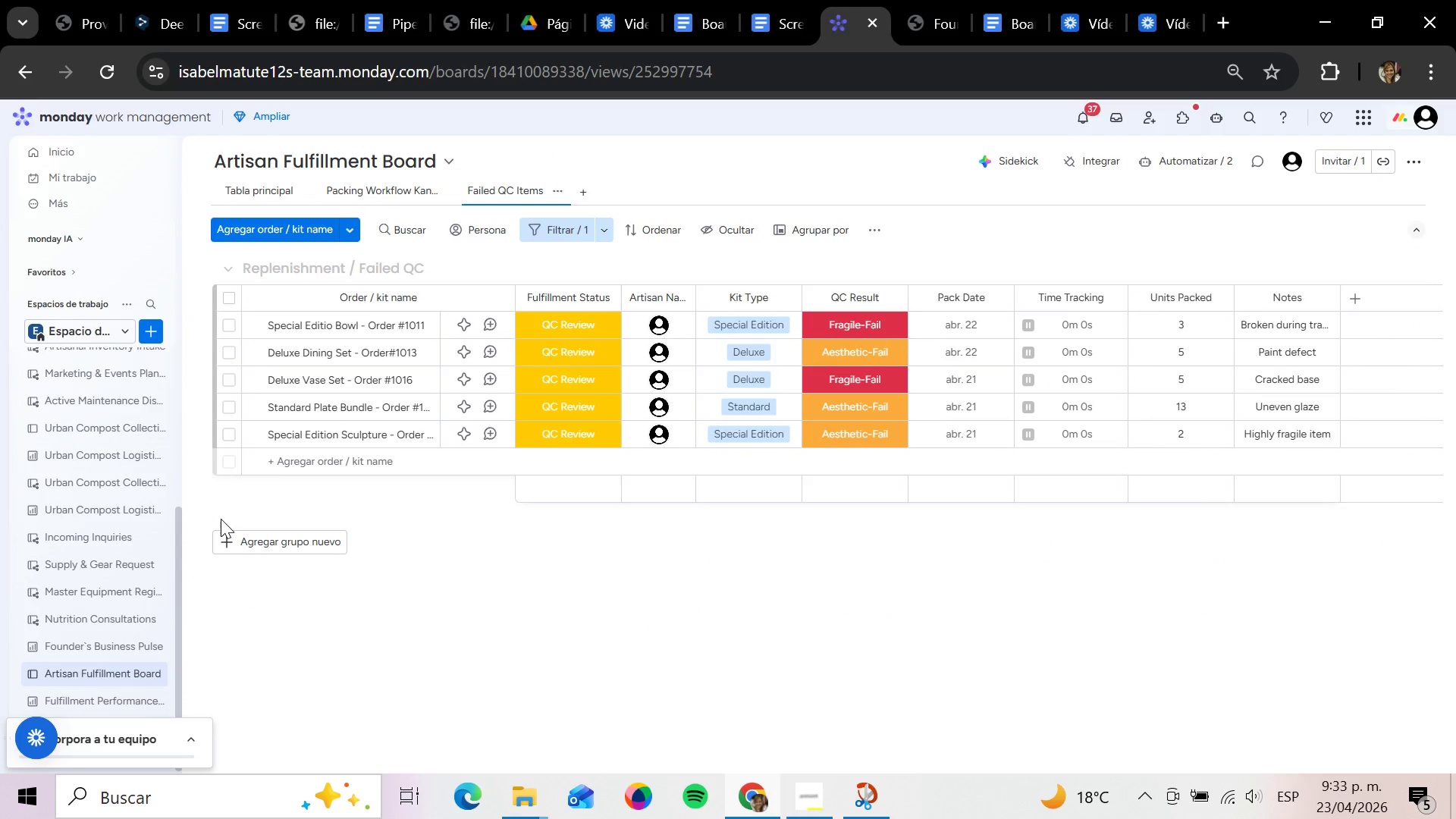 
wait(7.11)
 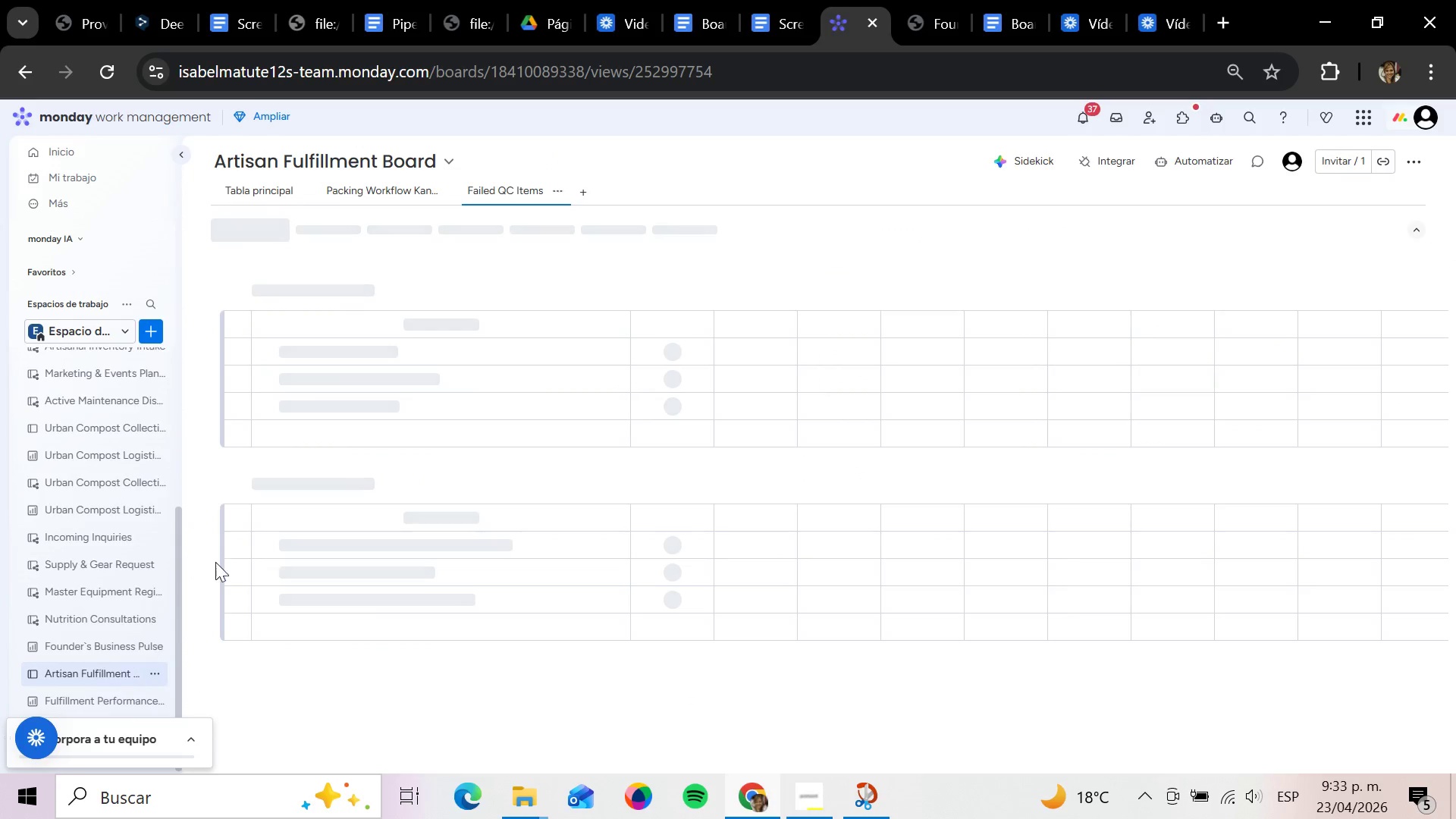 
left_click([261, 199])
 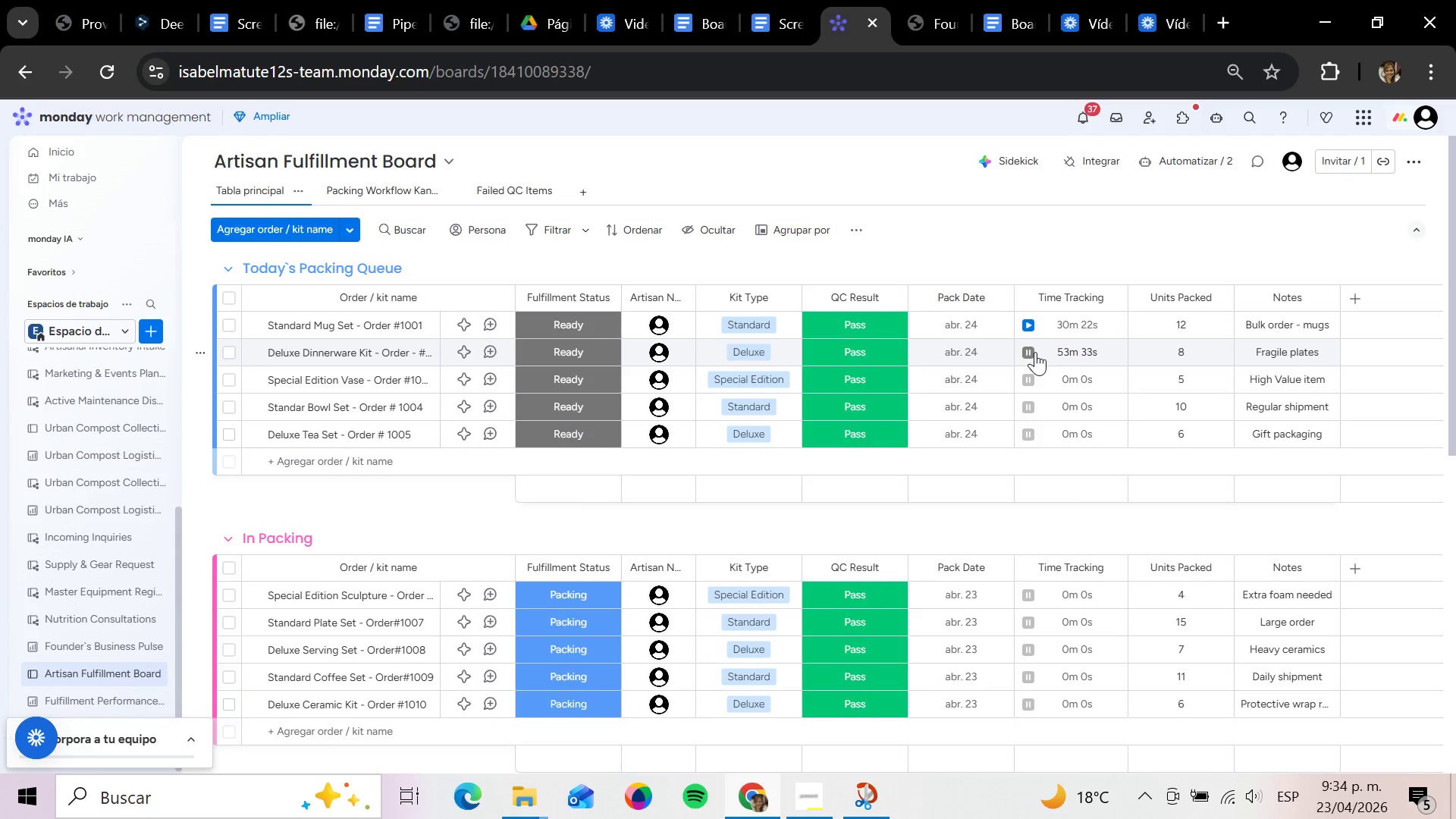 
wait(12.97)
 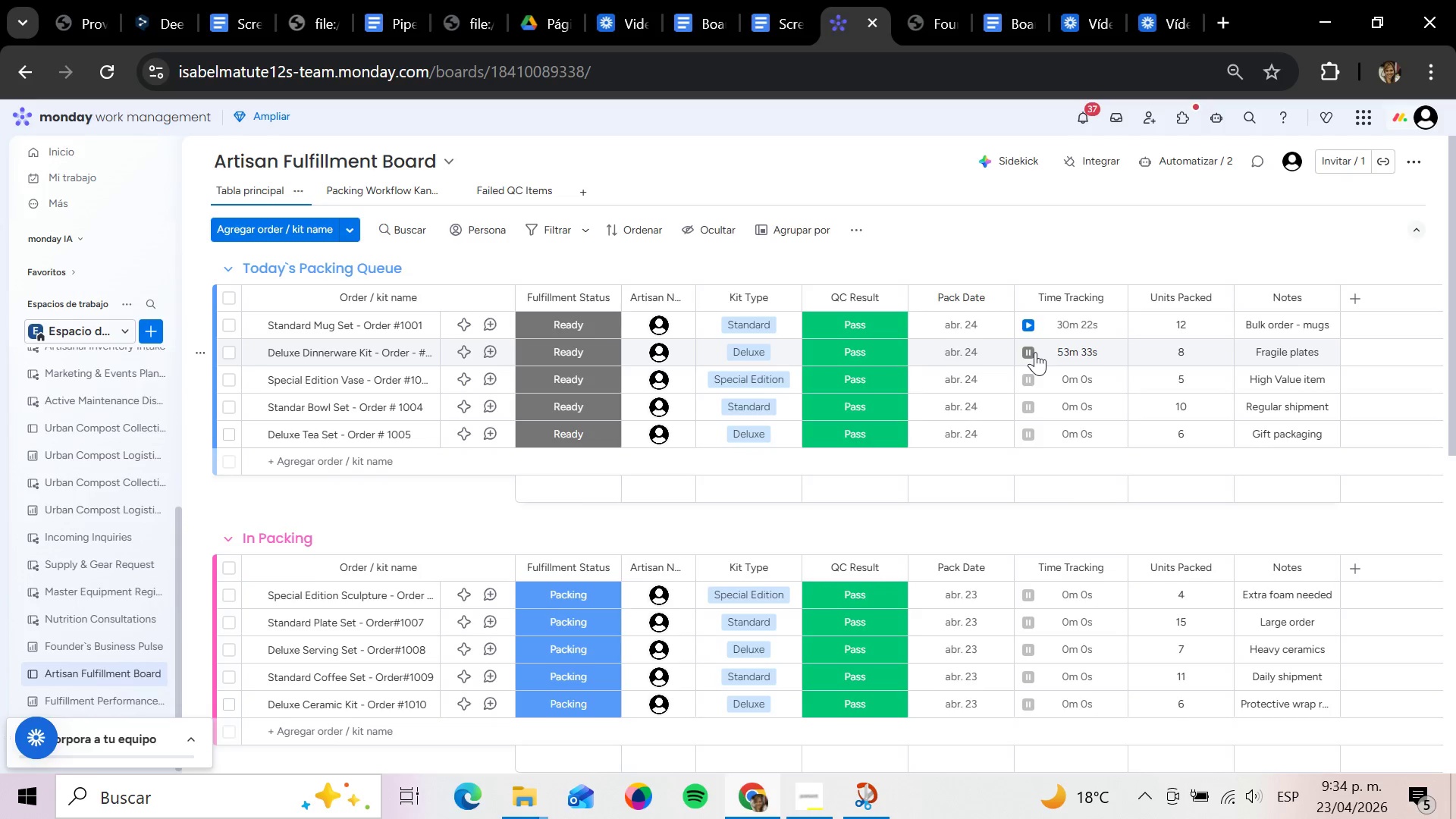 
left_click([1033, 353])
 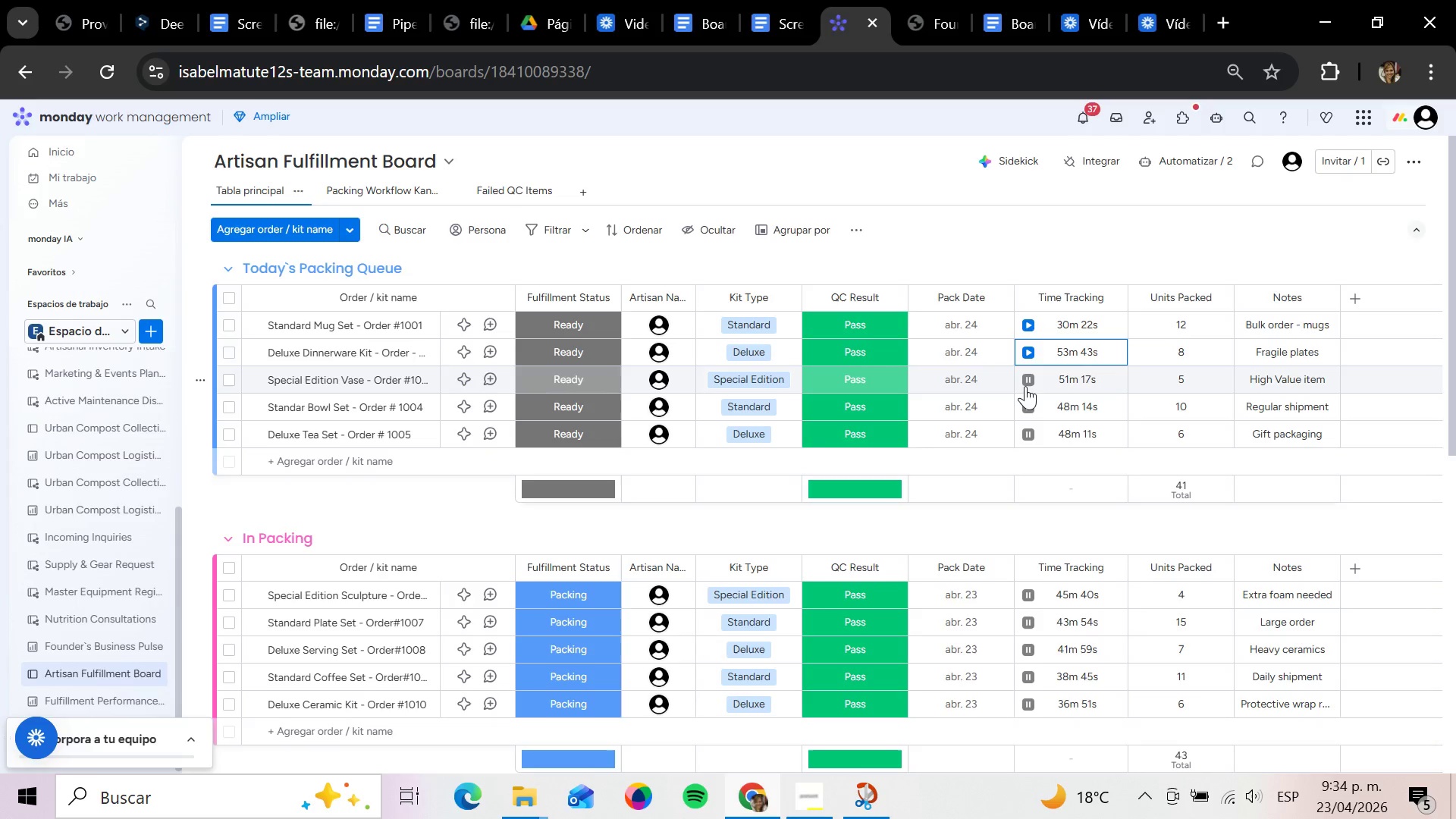 
left_click([1025, 386])
 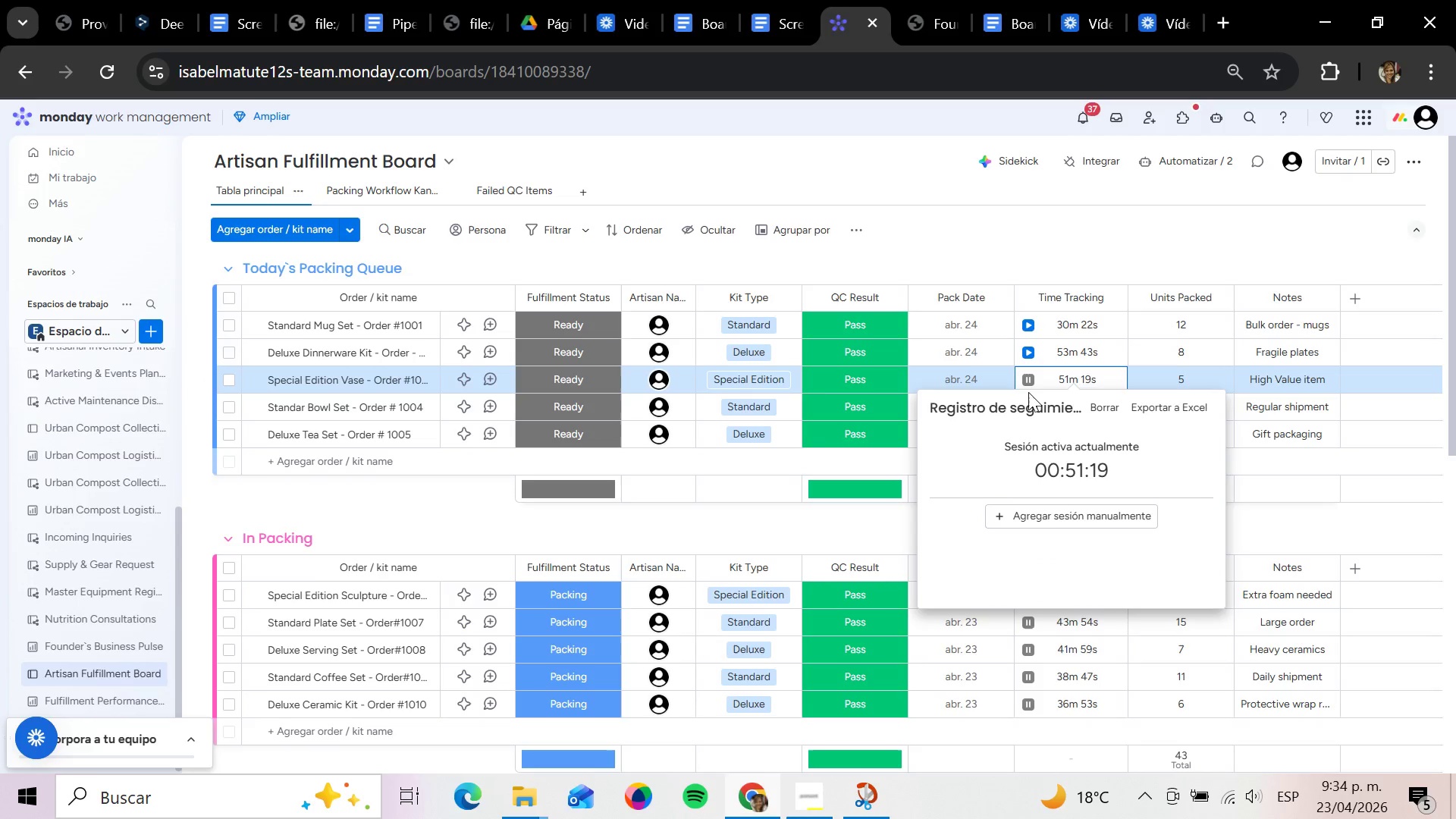 
left_click([1028, 381])
 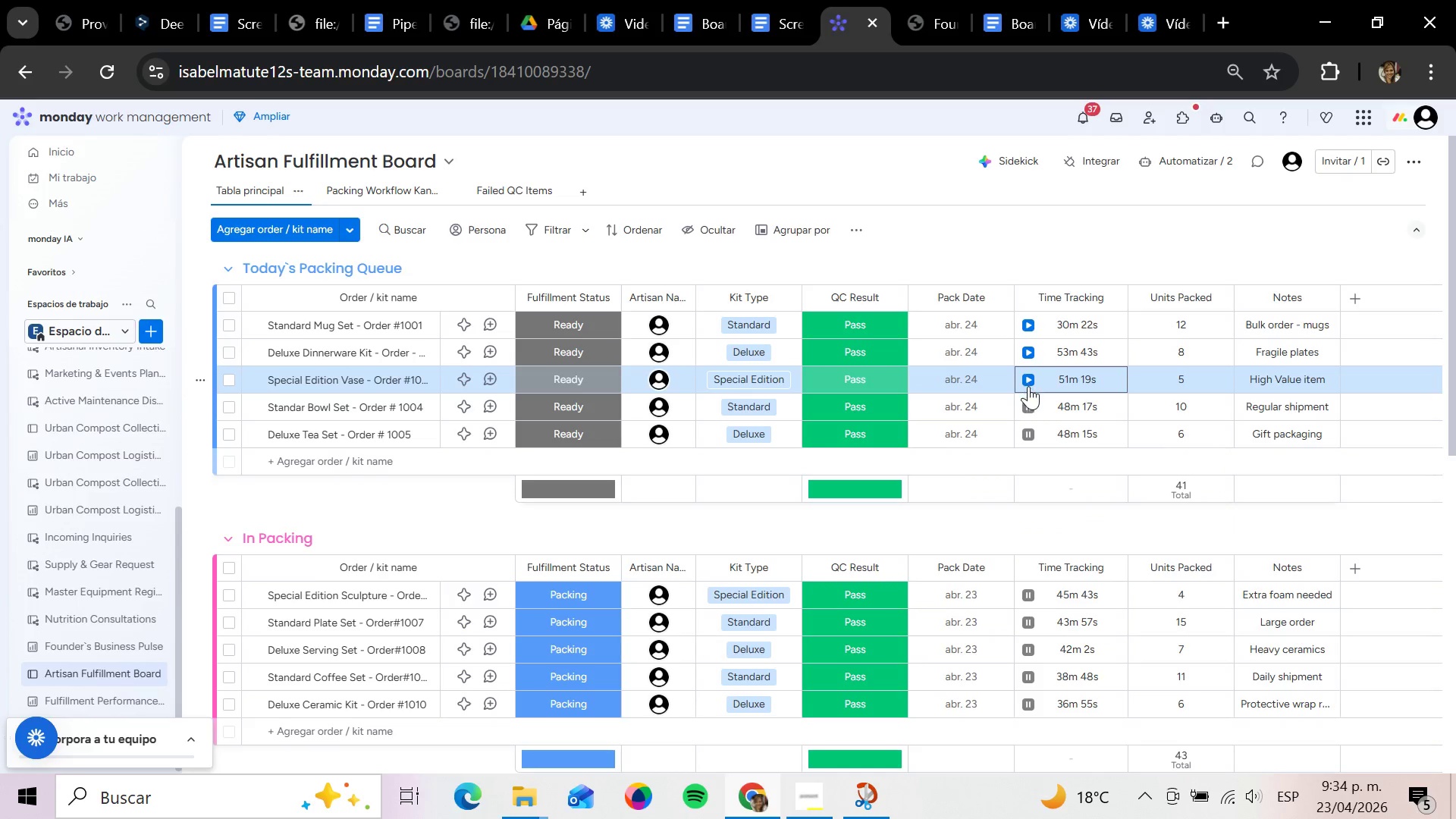 
left_click([1028, 404])
 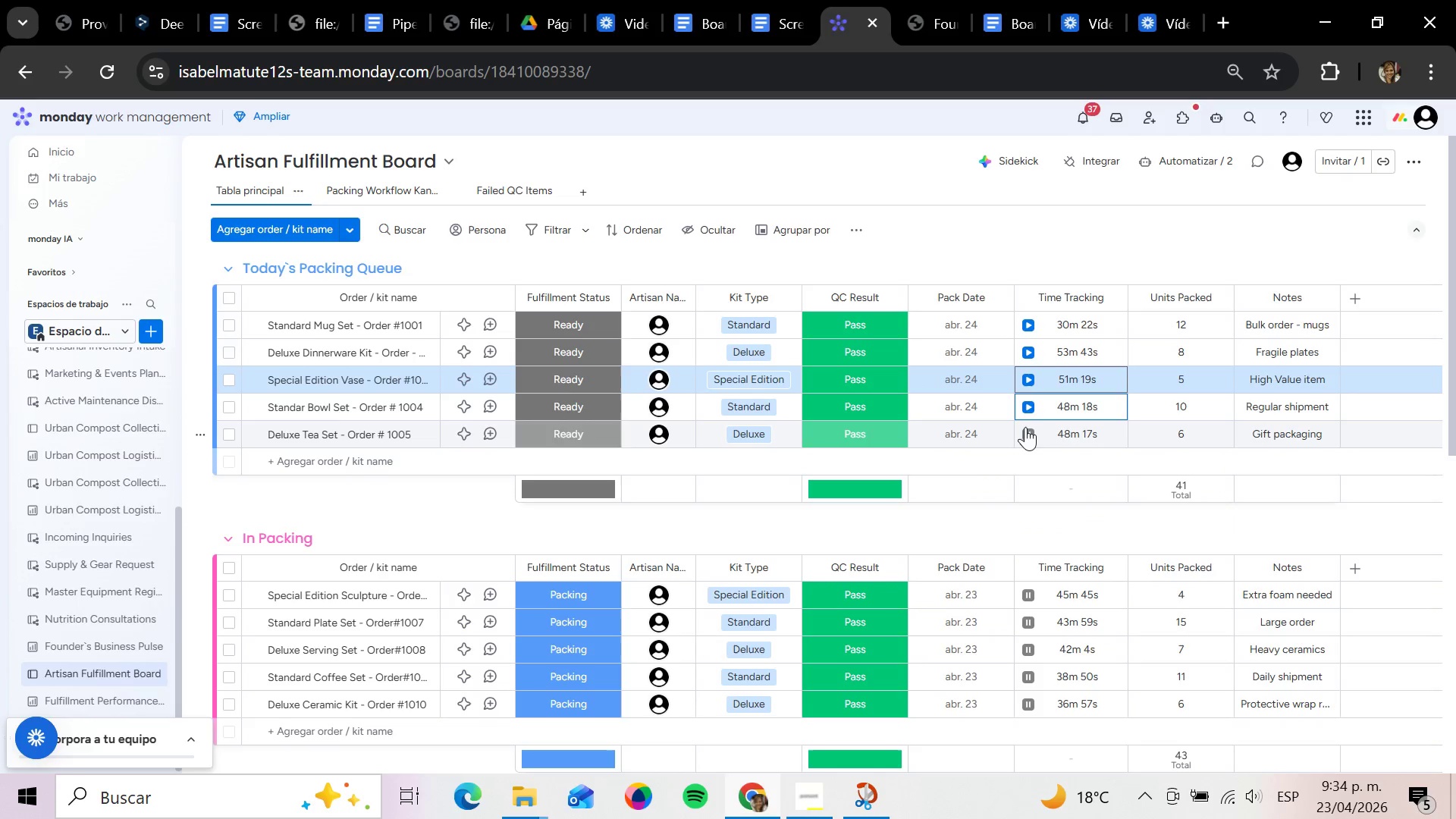 
left_click([1025, 427])
 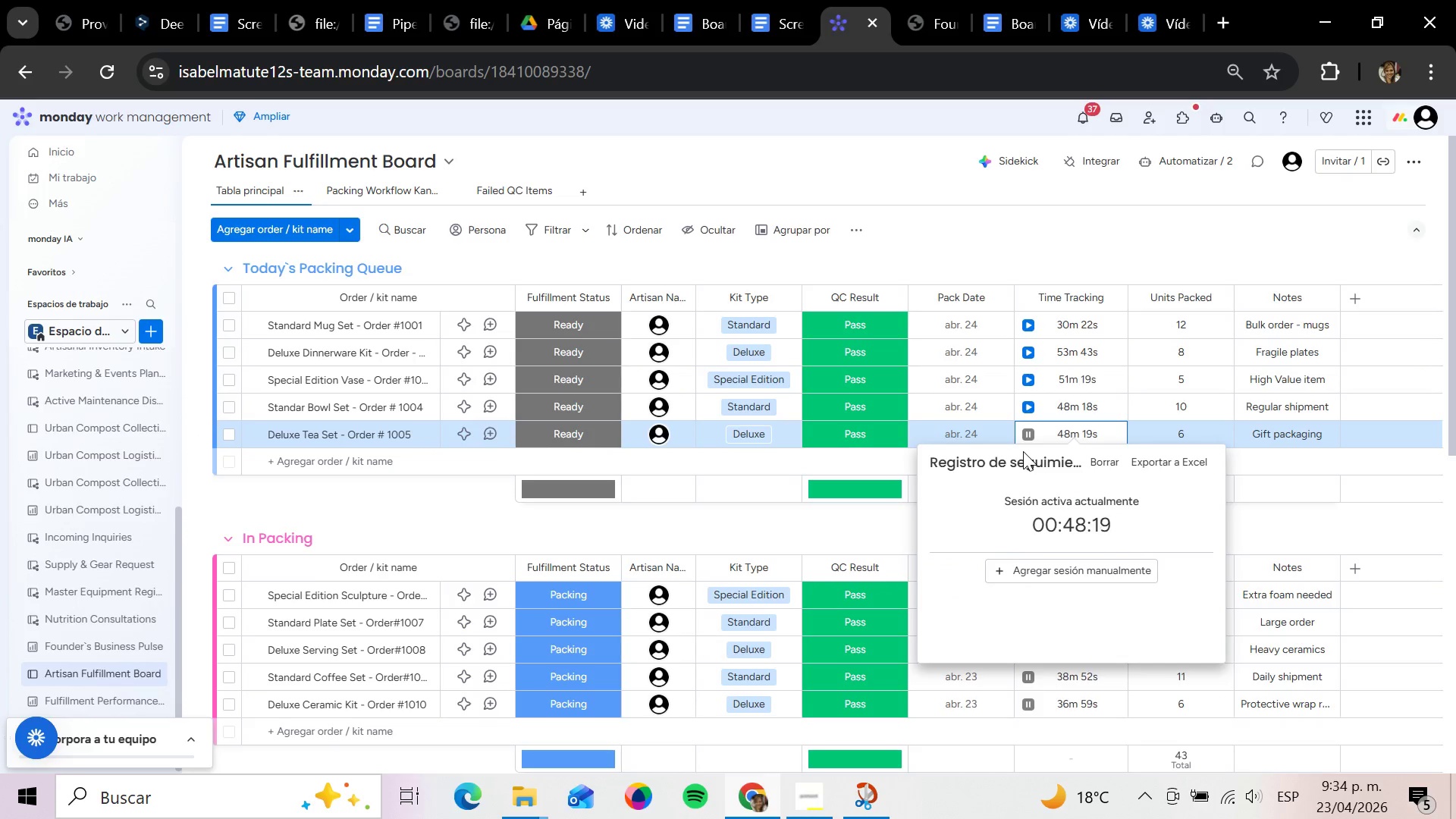 
left_click([1028, 429])
 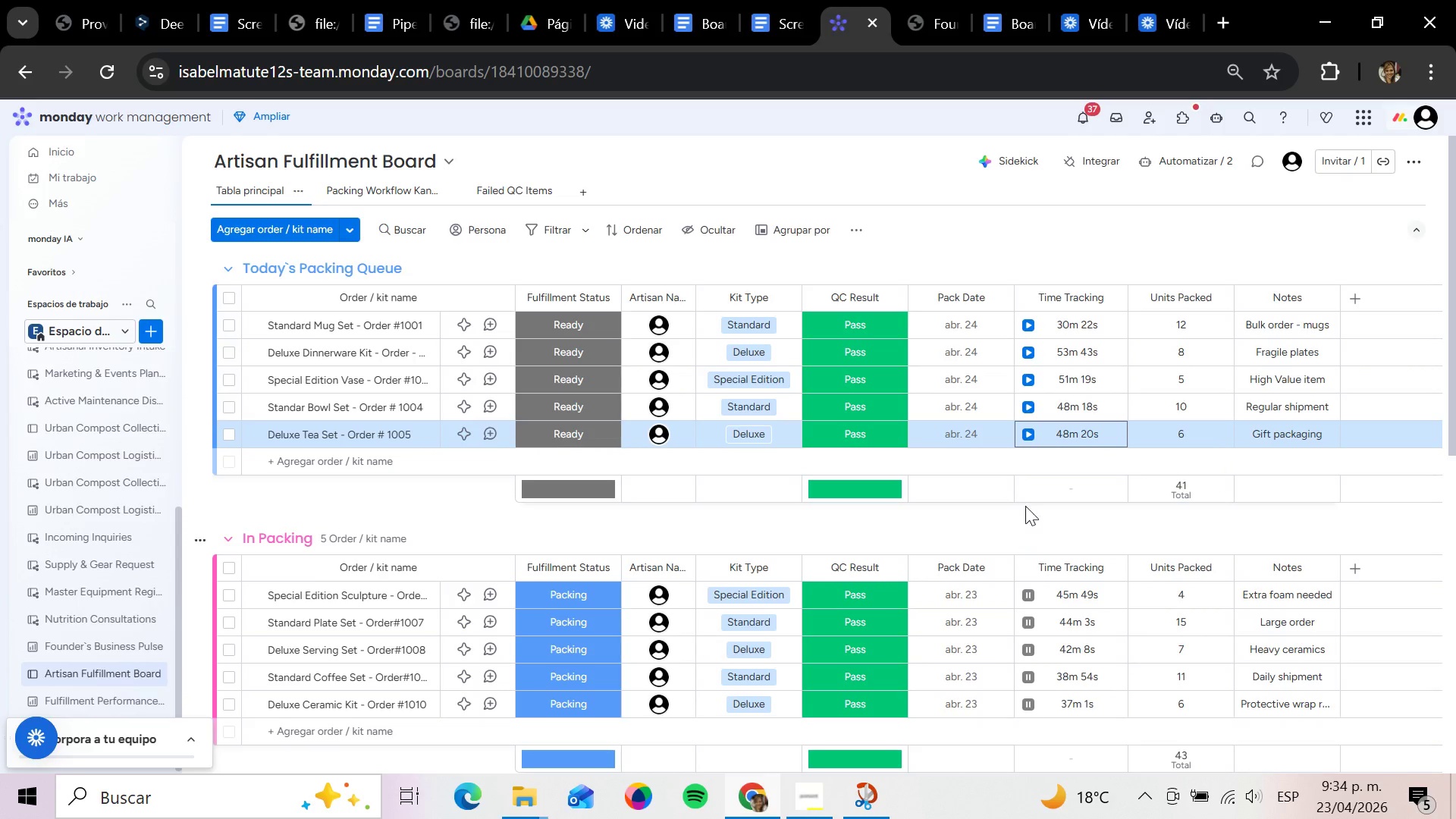 
scroll: coordinate [1015, 519], scroll_direction: down, amount: 2.0
 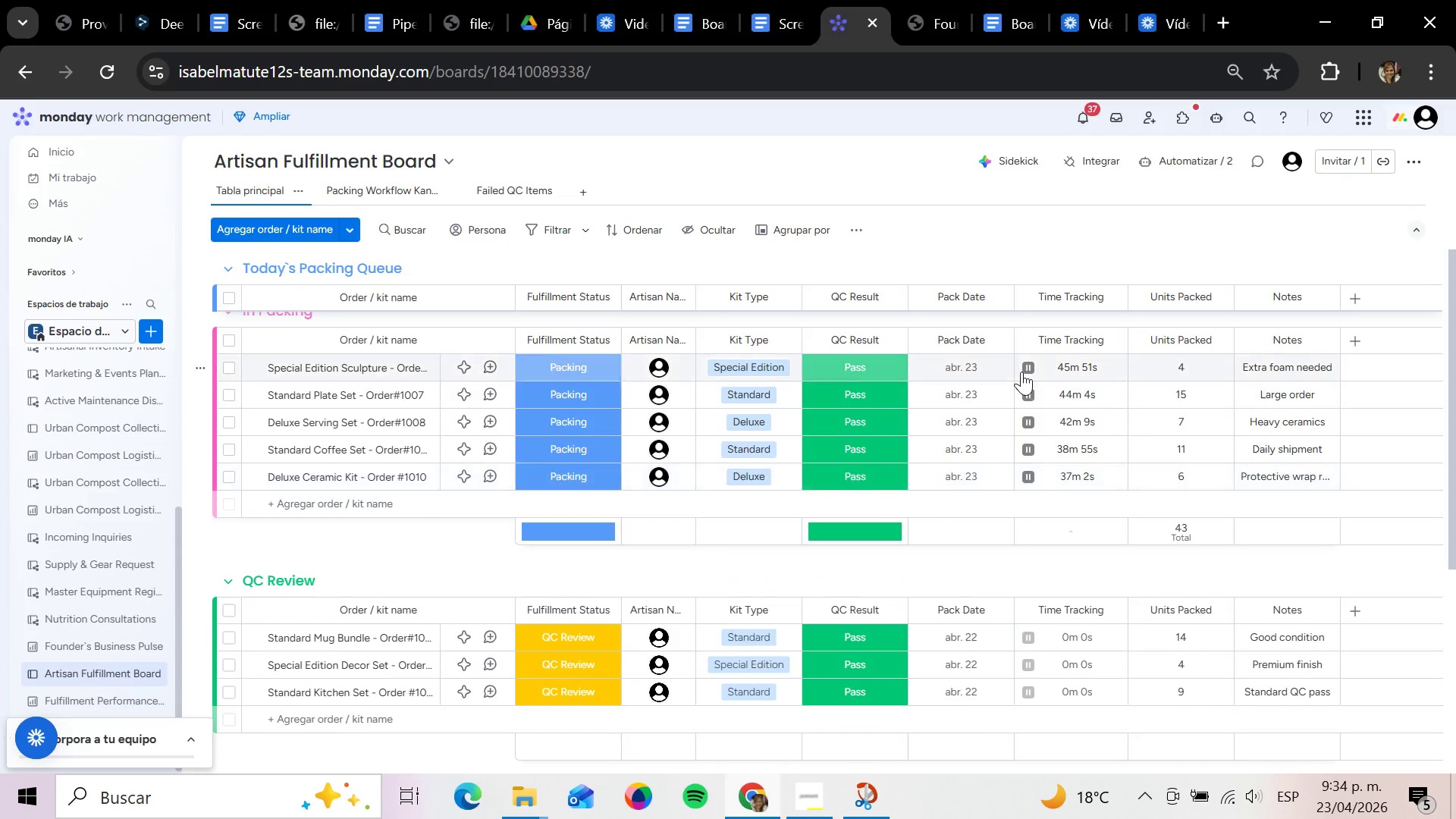 
left_click([1028, 370])
 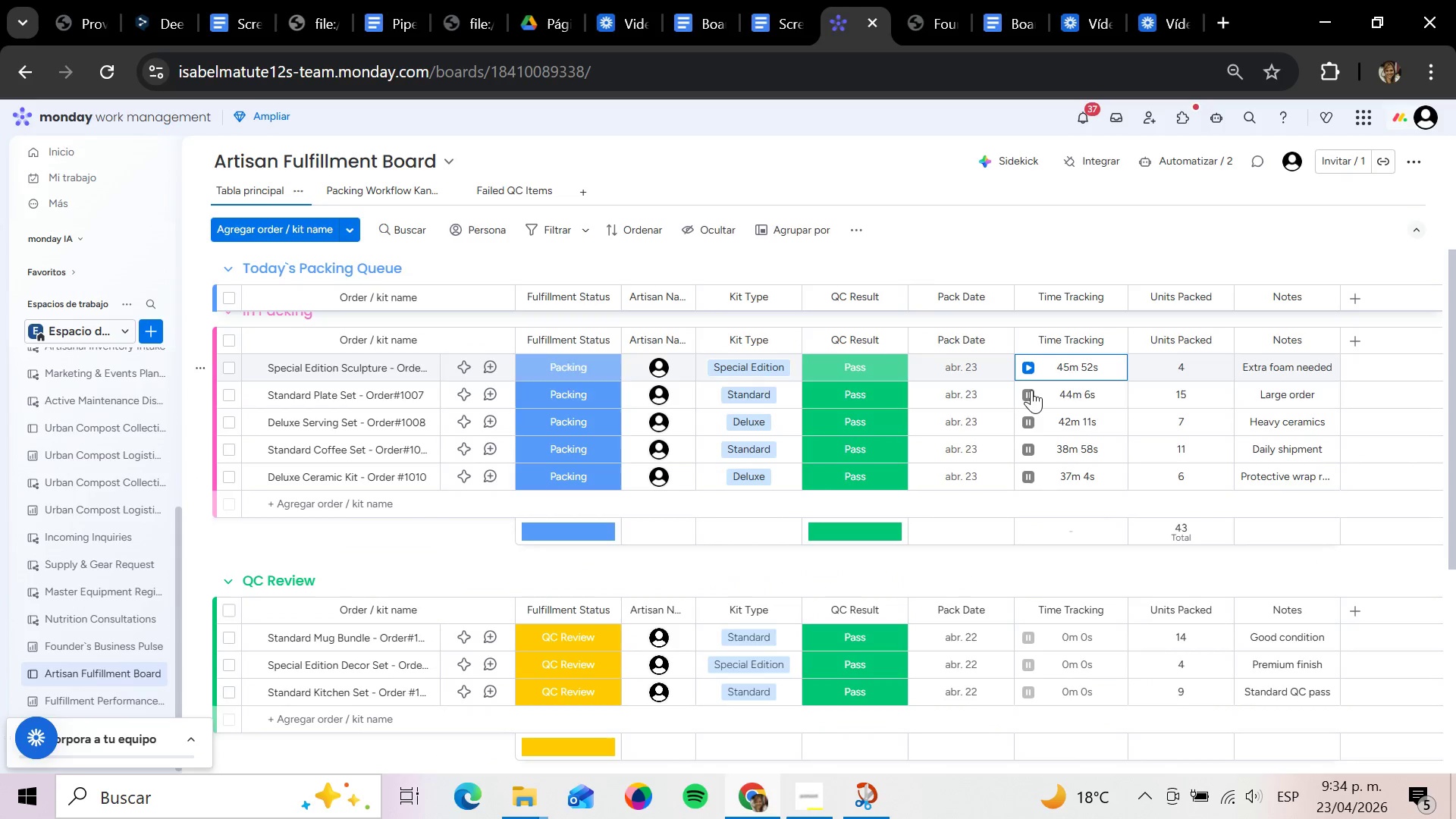 
left_click([1031, 394])
 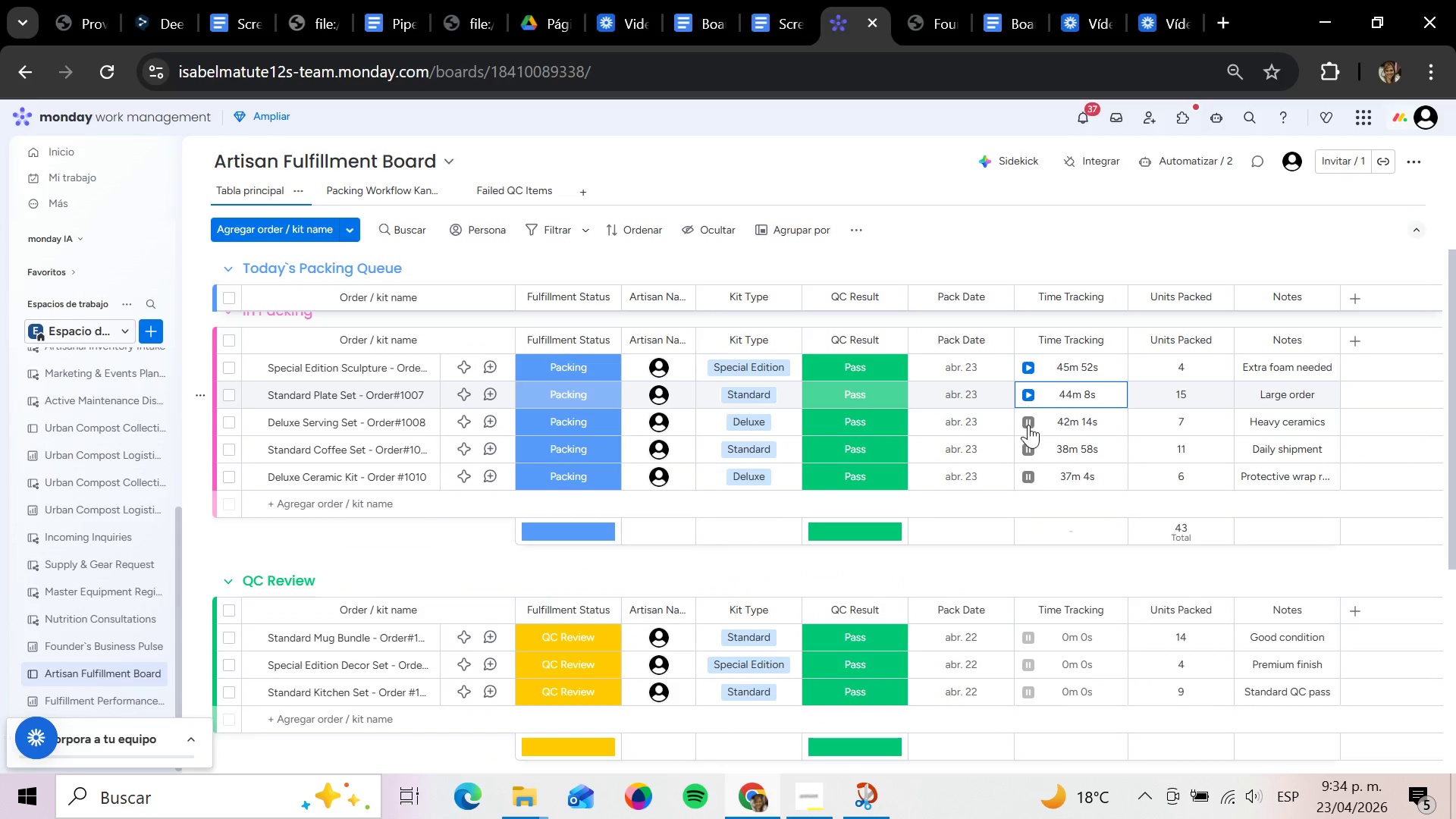 
left_click([1028, 425])
 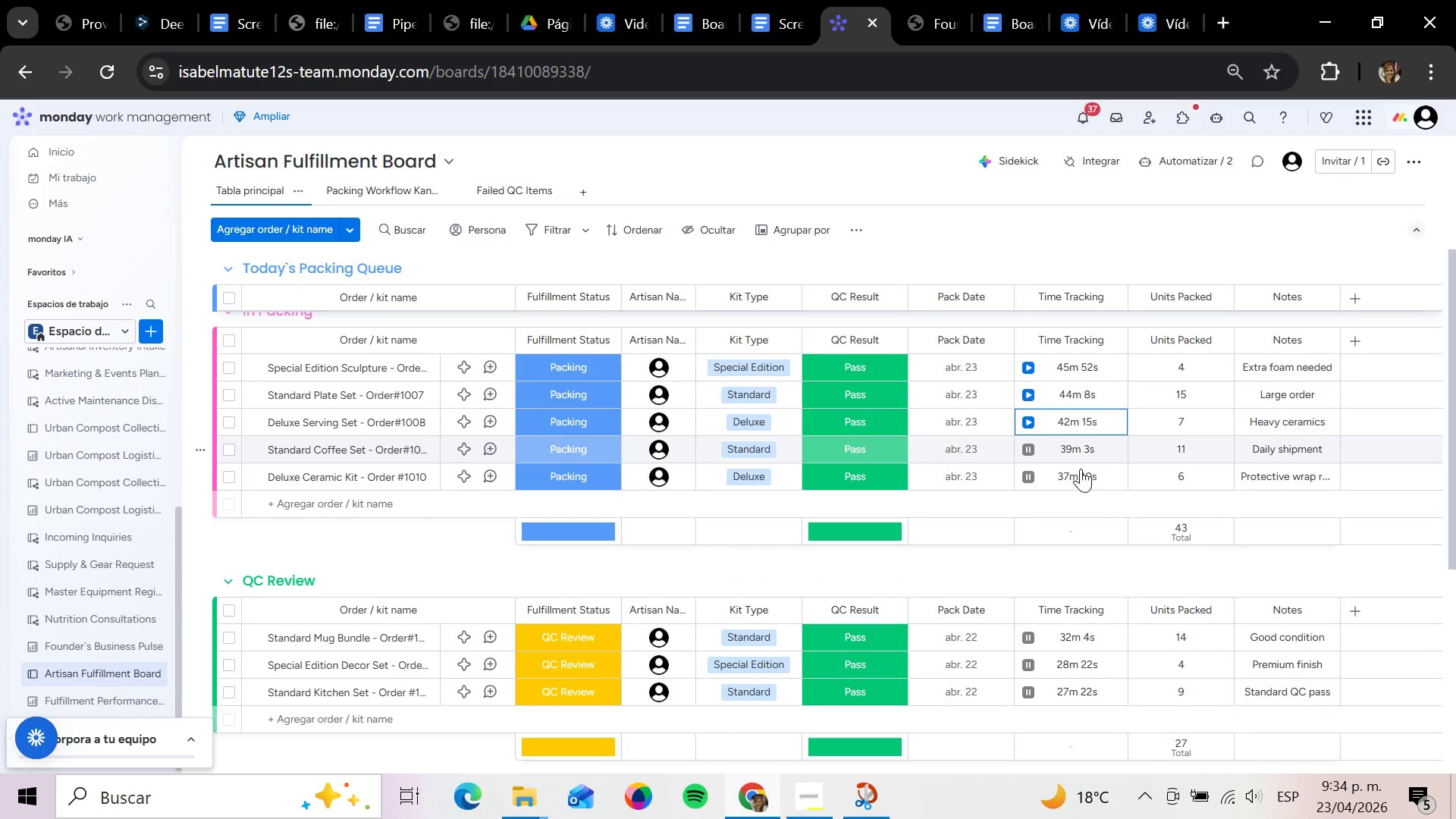 
left_click([1029, 449])
 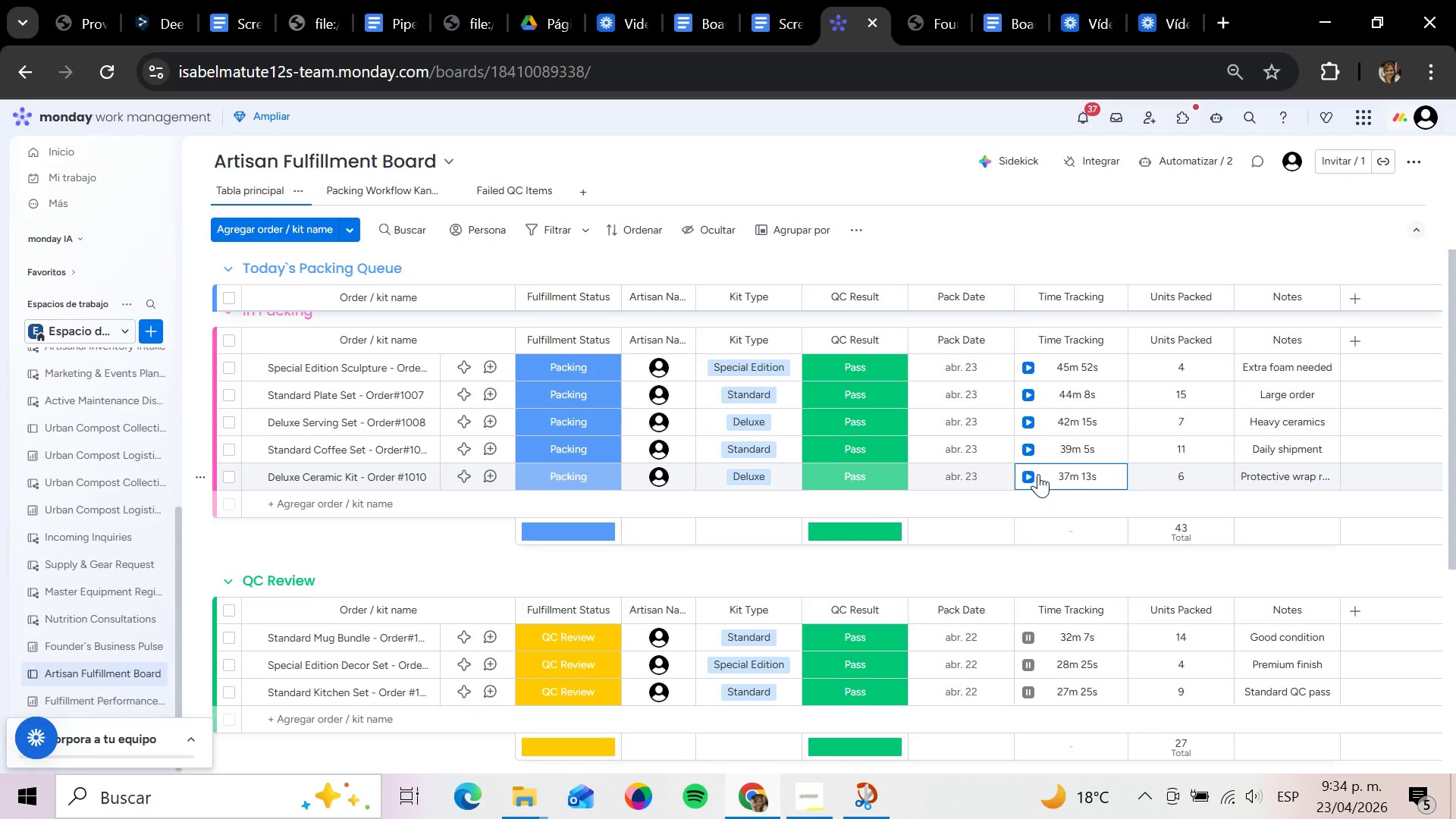 
scroll: coordinate [1018, 354], scroll_direction: down, amount: 3.0
 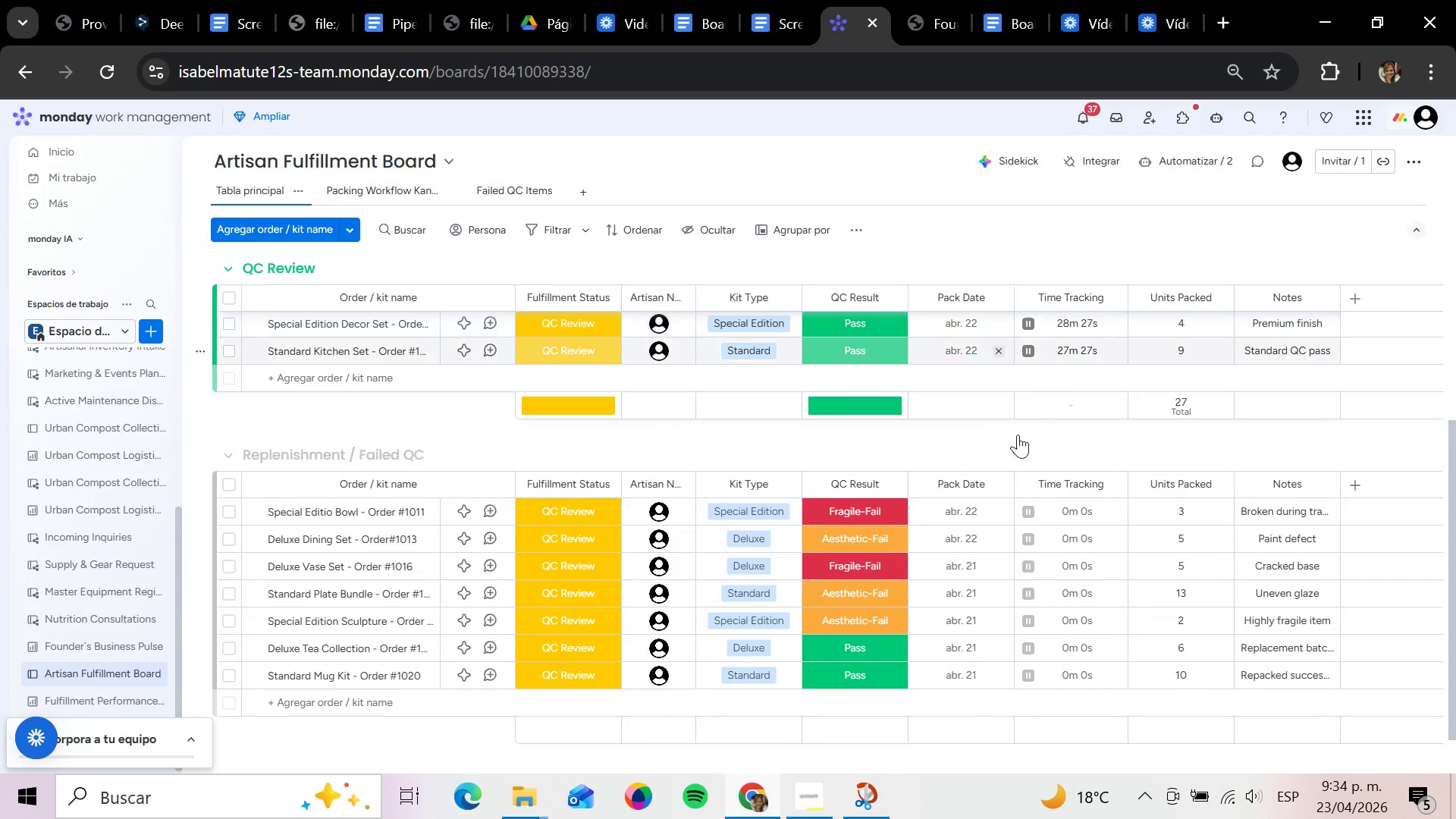 
scroll: coordinate [1029, 441], scroll_direction: none, amount: 0.0
 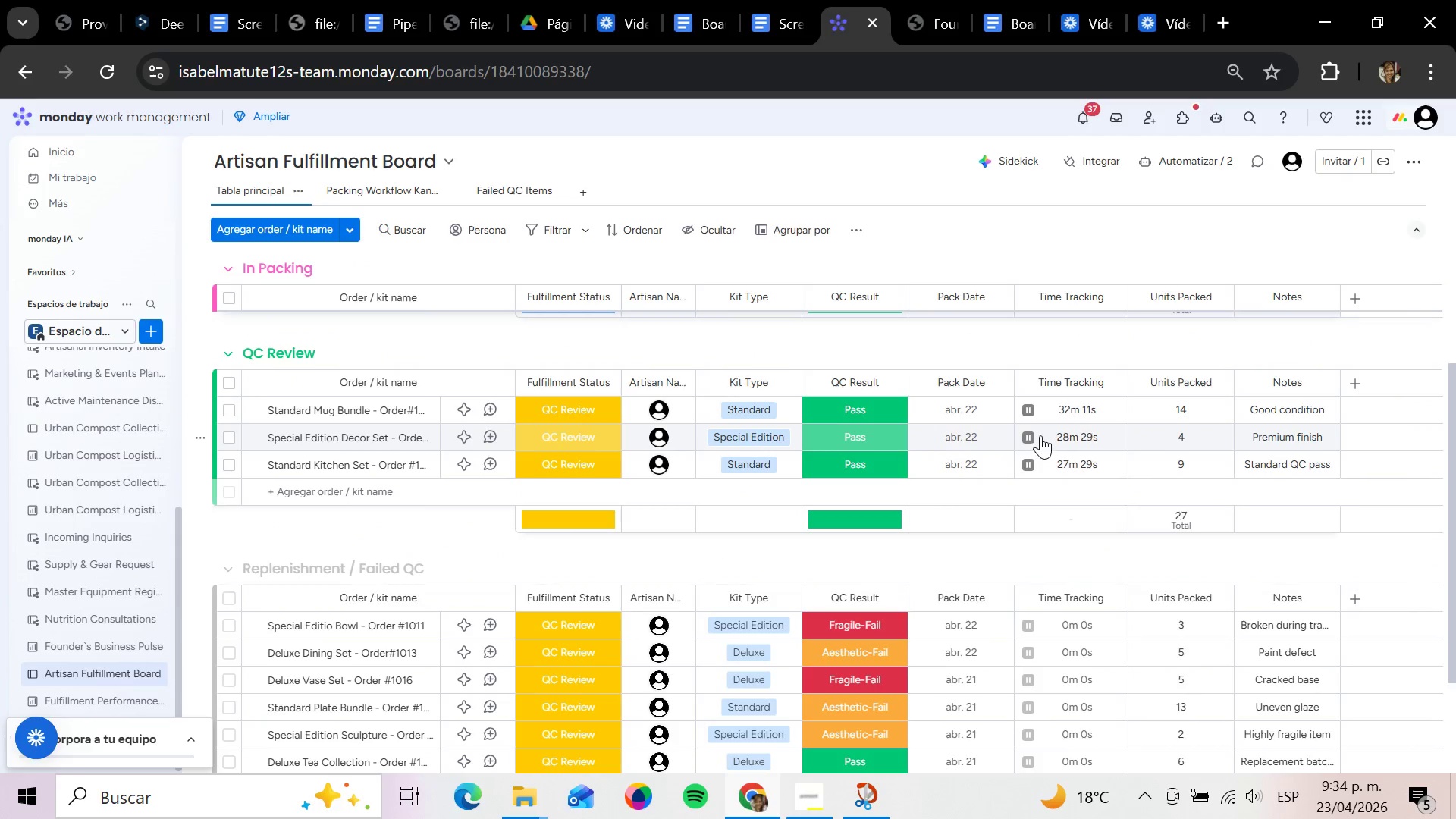 
scroll: coordinate [1040, 435], scroll_direction: up, amount: 2.0
 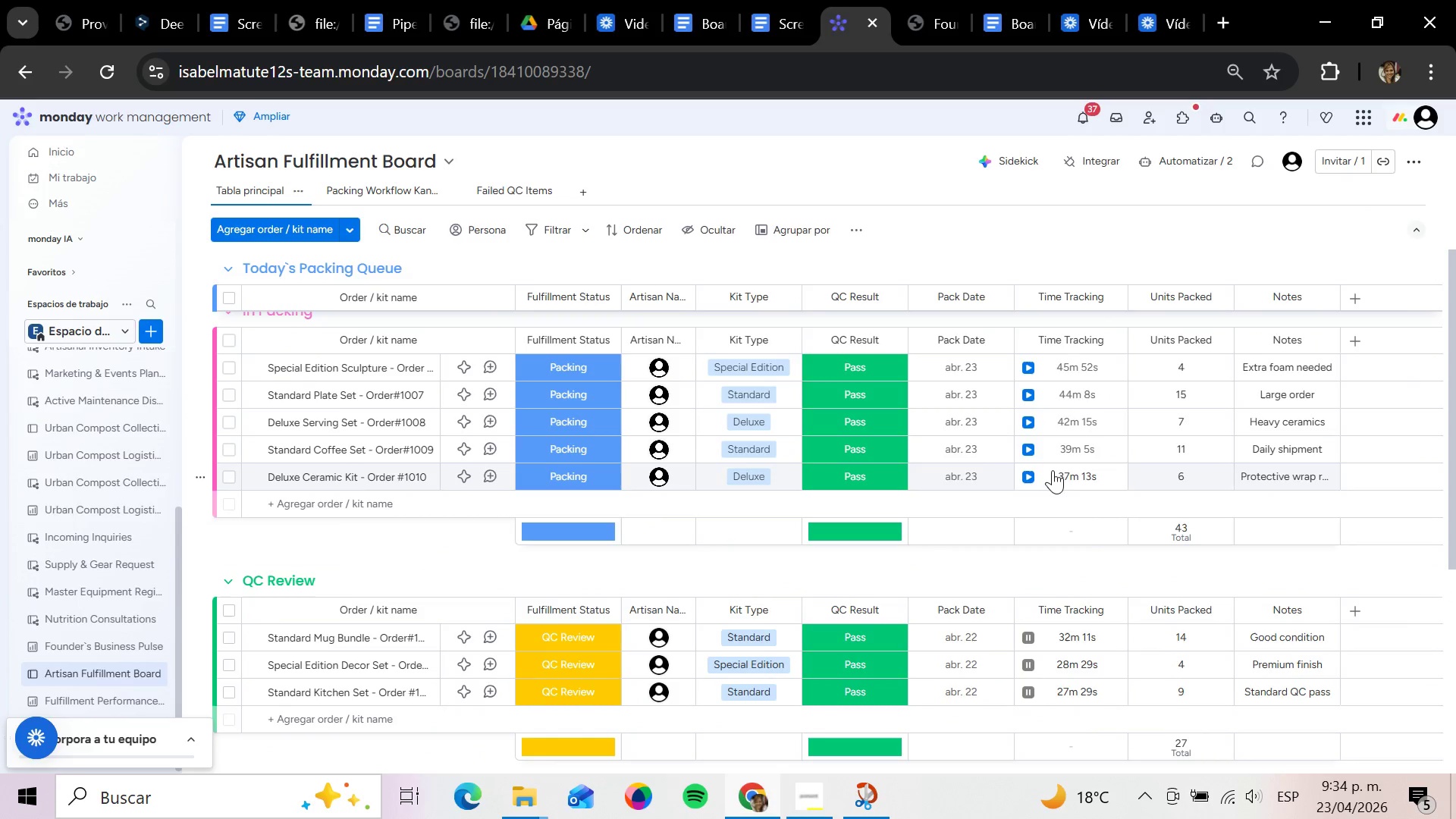 
scroll: coordinate [1078, 534], scroll_direction: none, amount: 0.0
 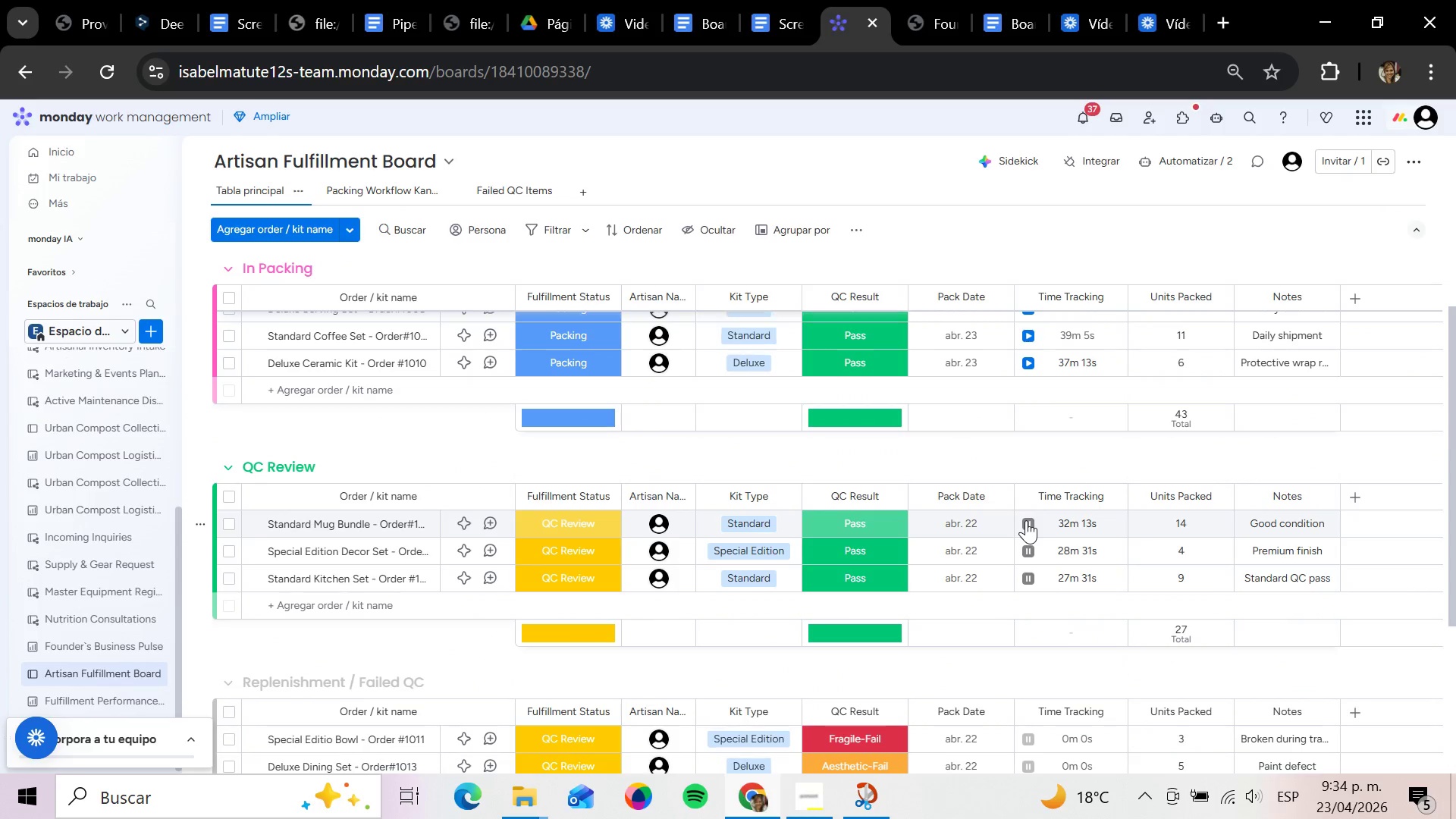 
wait(5.32)
 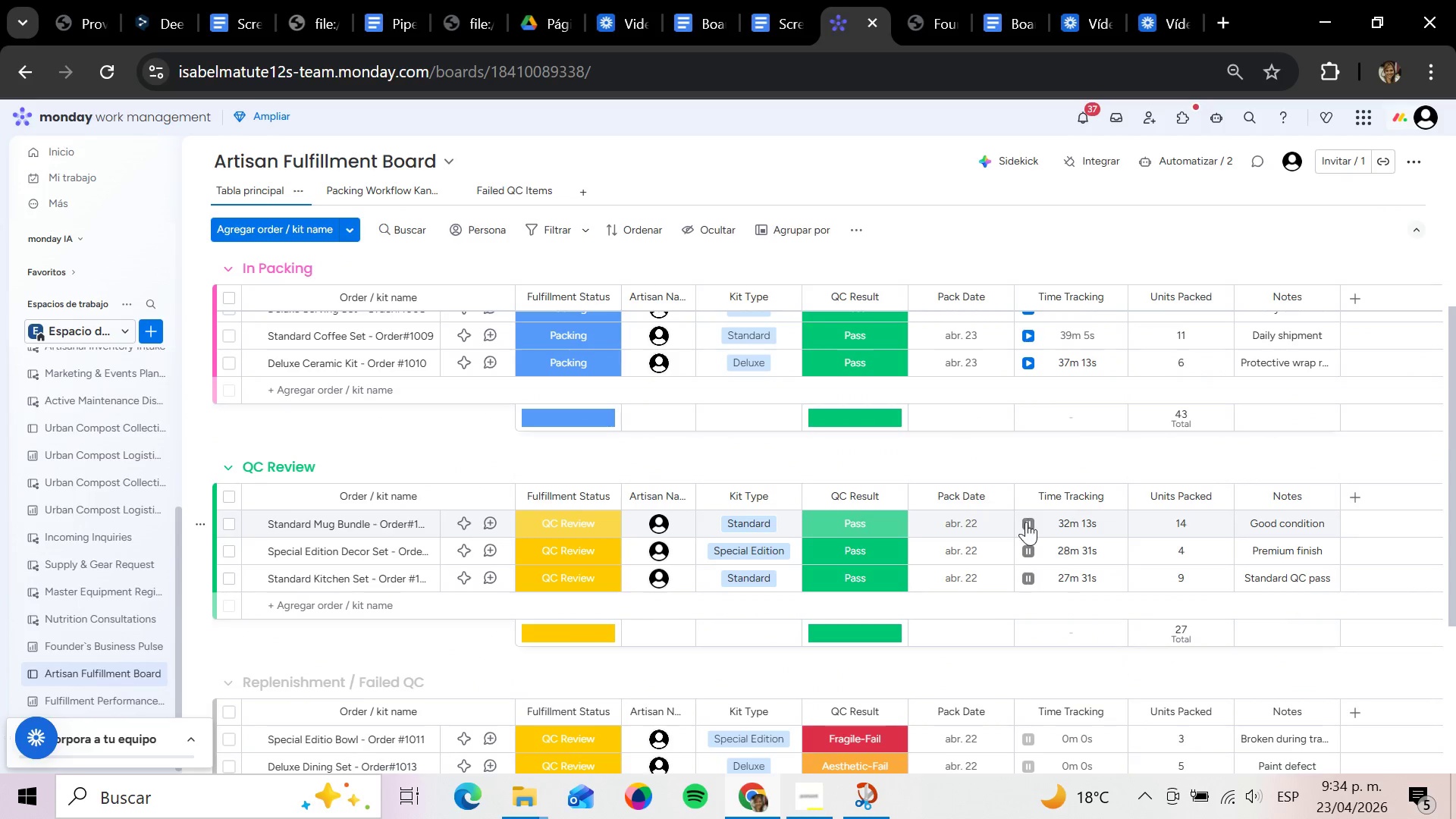 
left_click([1025, 522])
 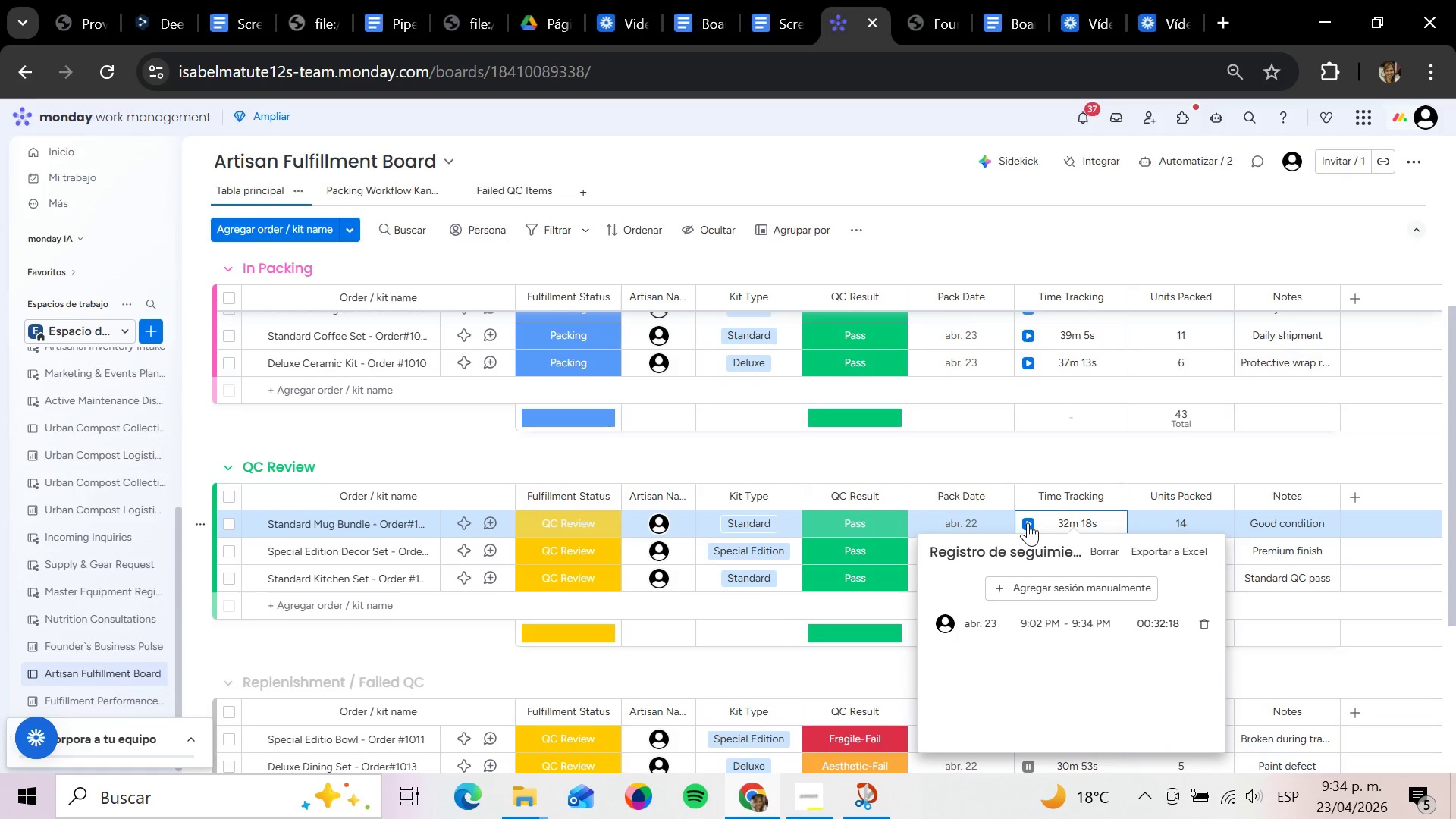 
left_click([961, 471])
 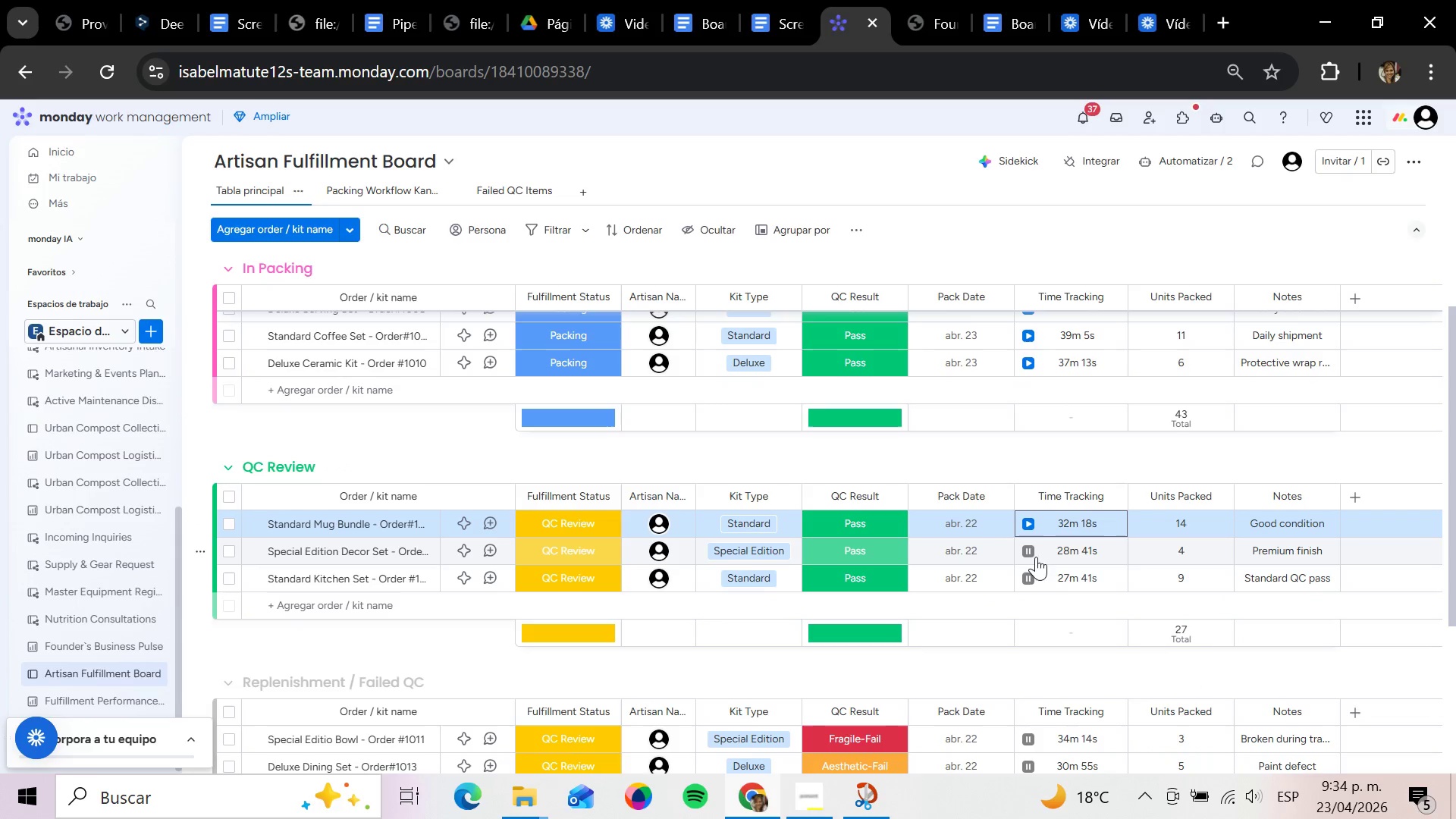 
left_click([1030, 553])
 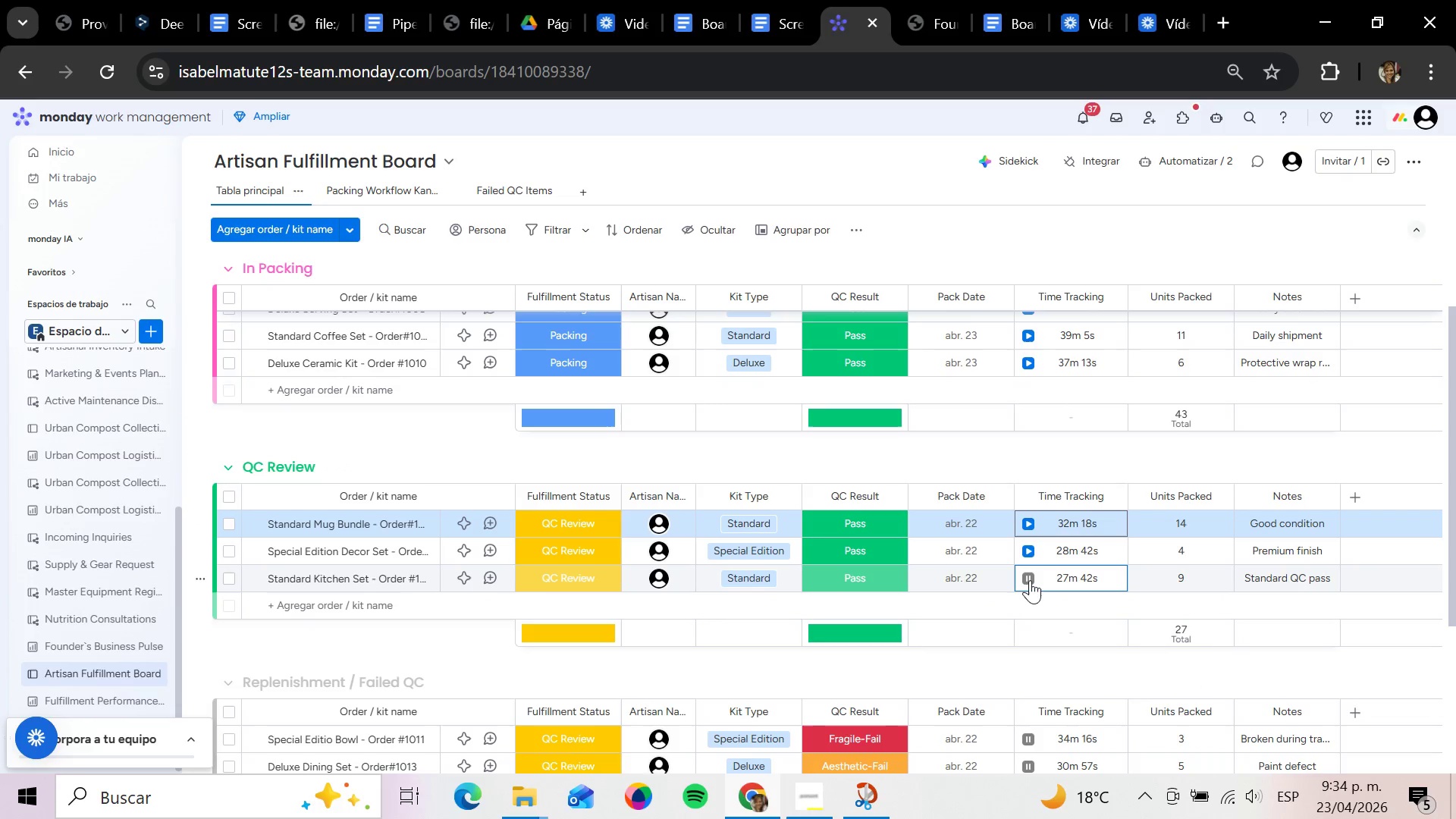 
scroll: coordinate [1030, 580], scroll_direction: down, amount: 2.0
 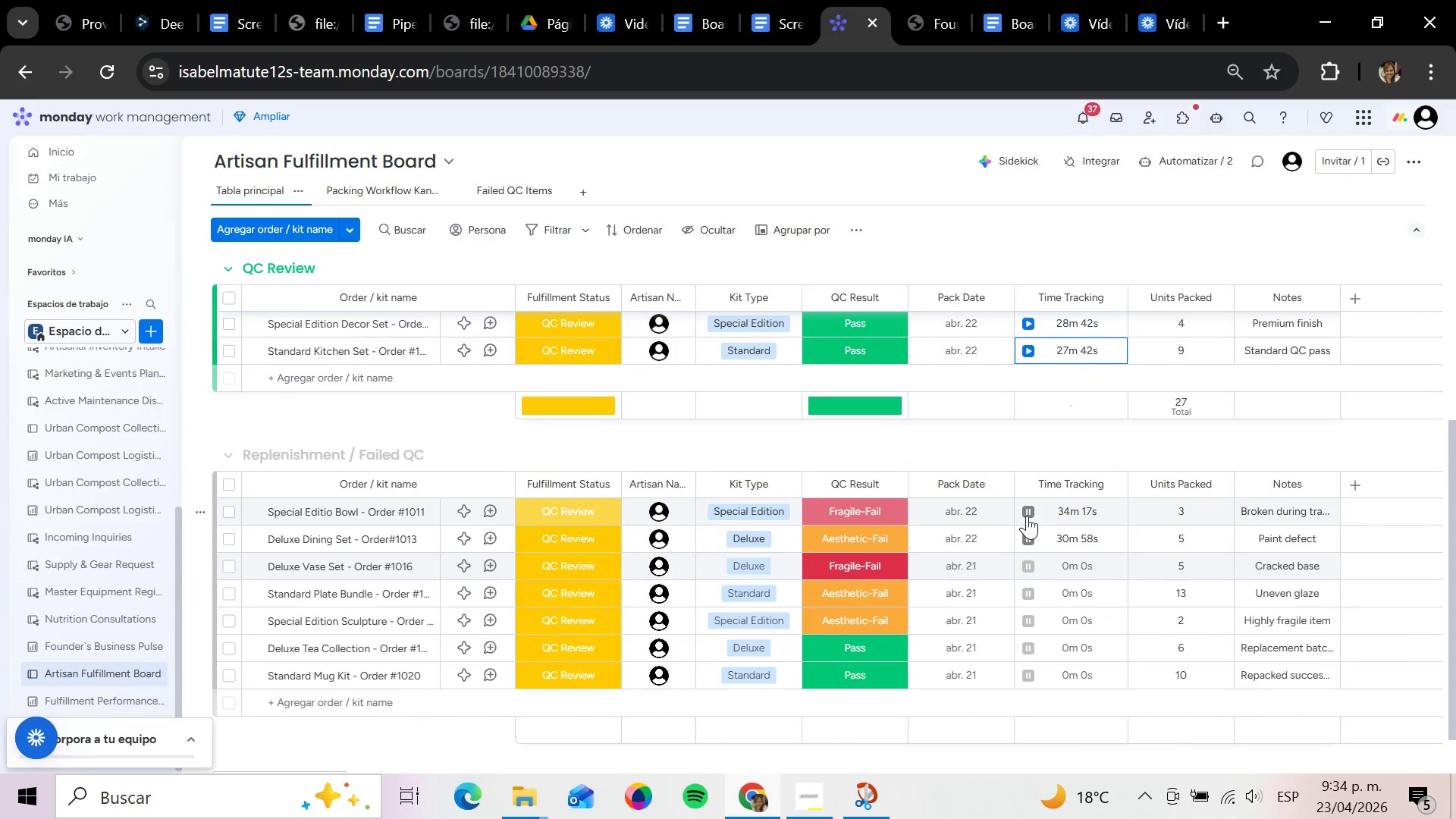 
left_click([1027, 516])
 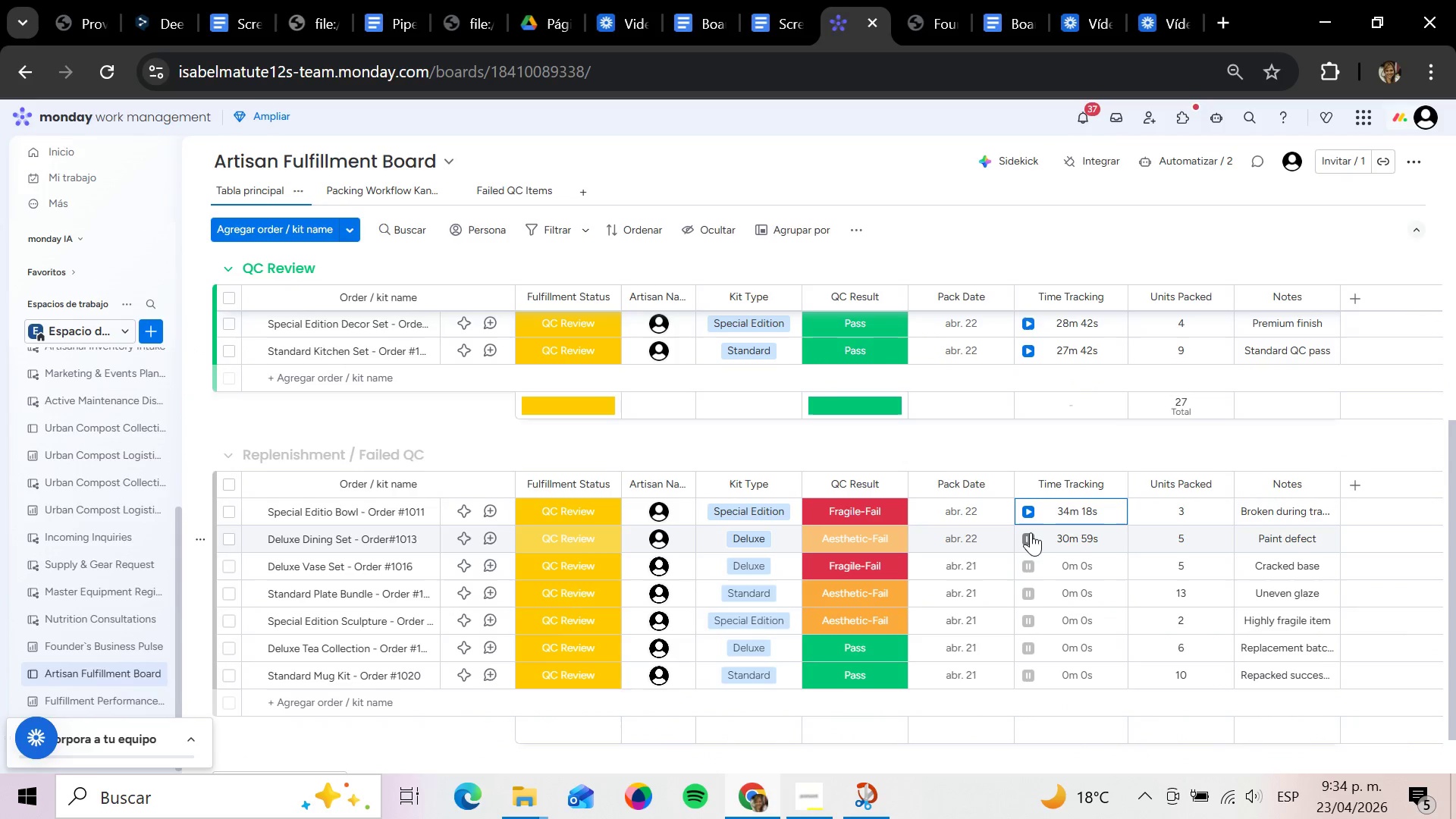 
left_click([1029, 536])
 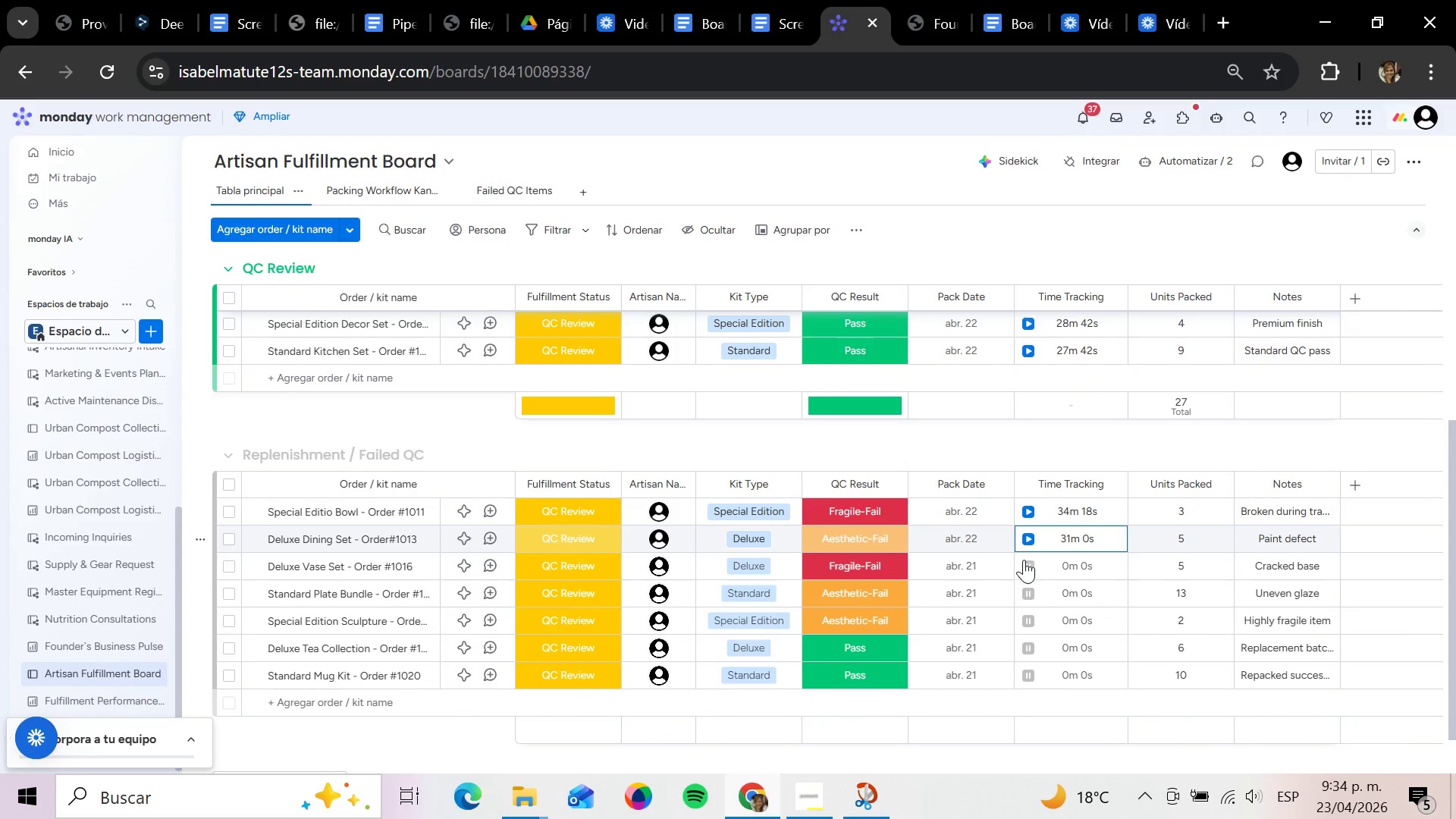 
left_click([1024, 561])
 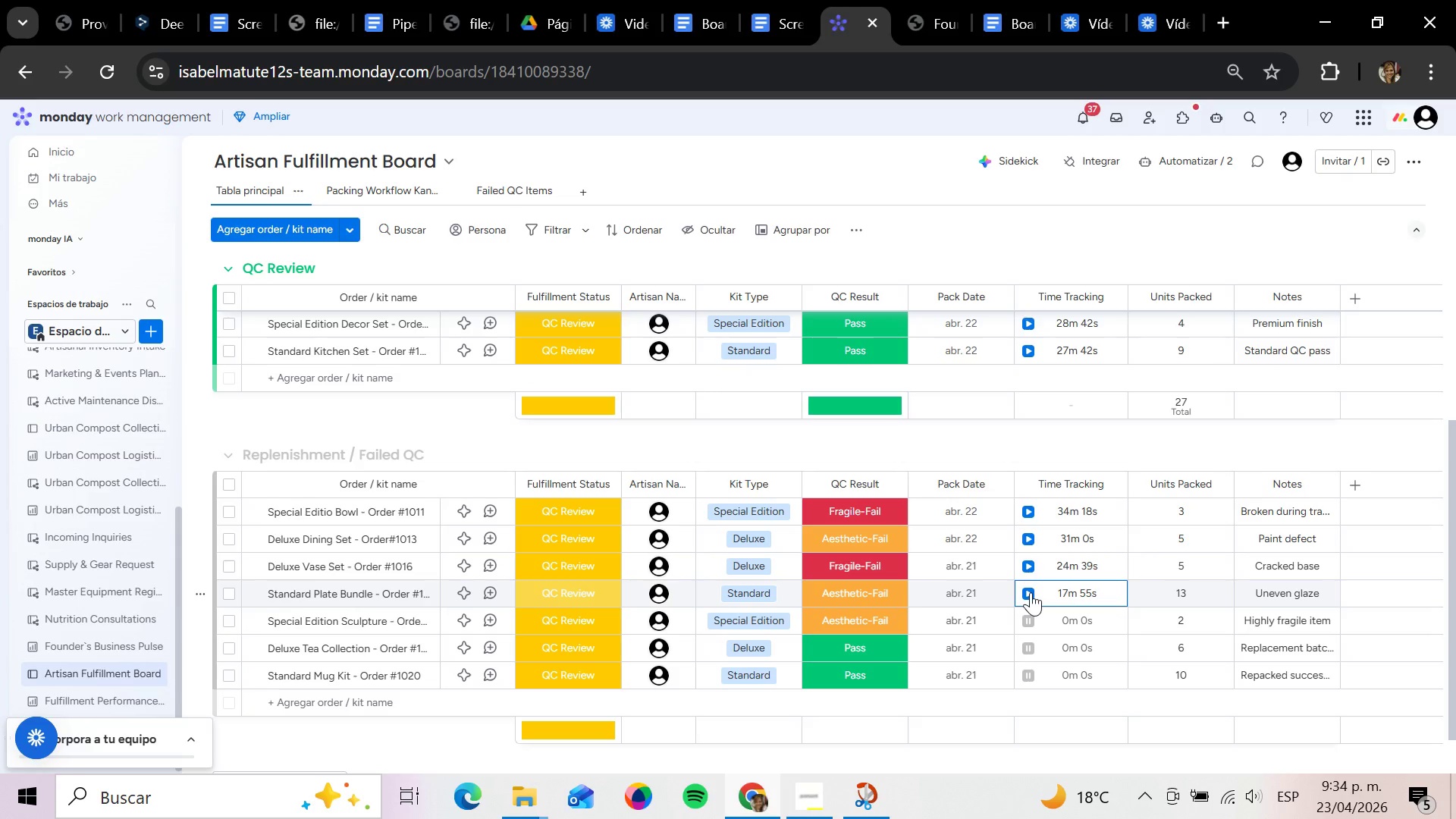 
left_click([1027, 612])
 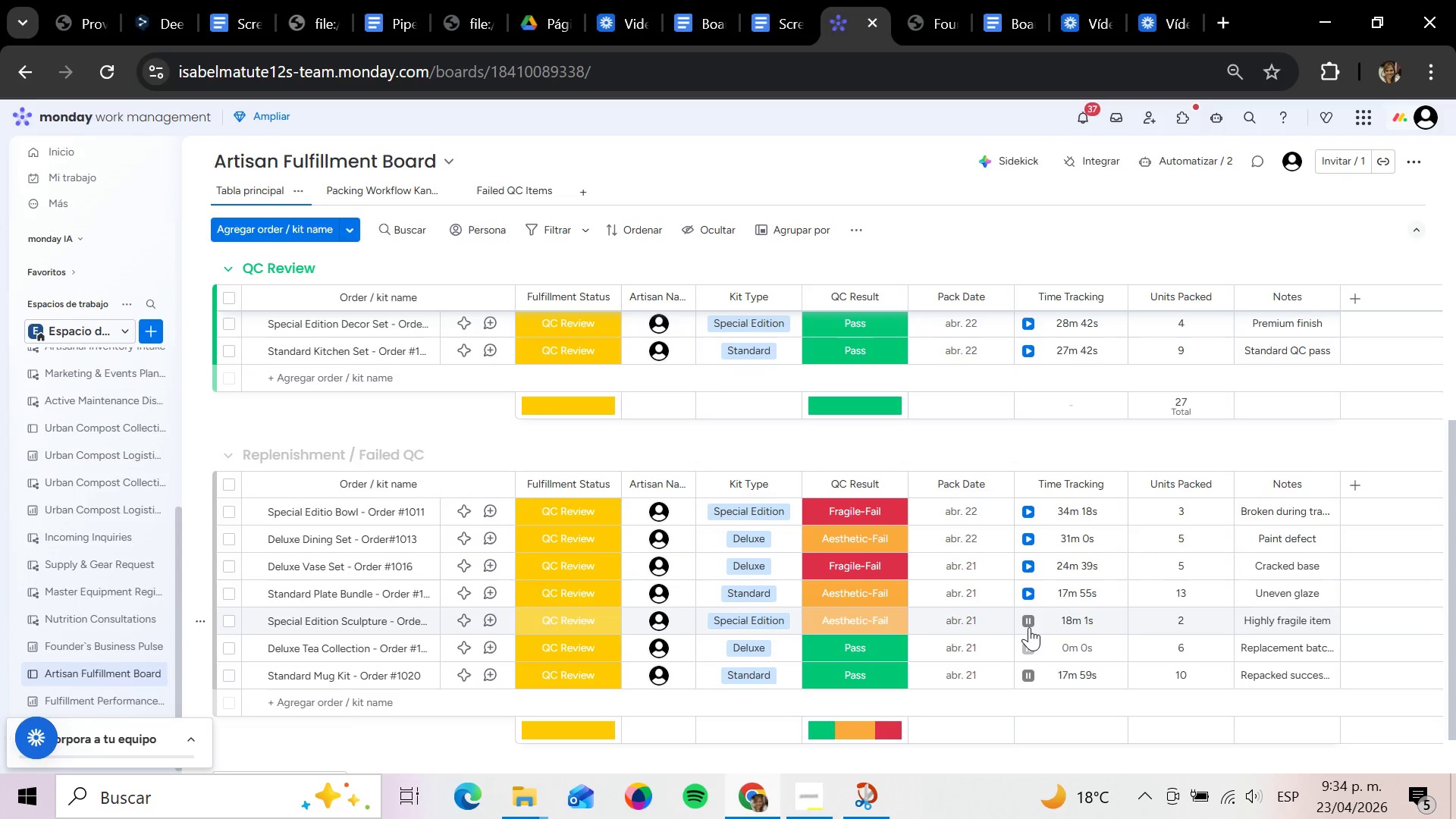 
left_click([1030, 620])
 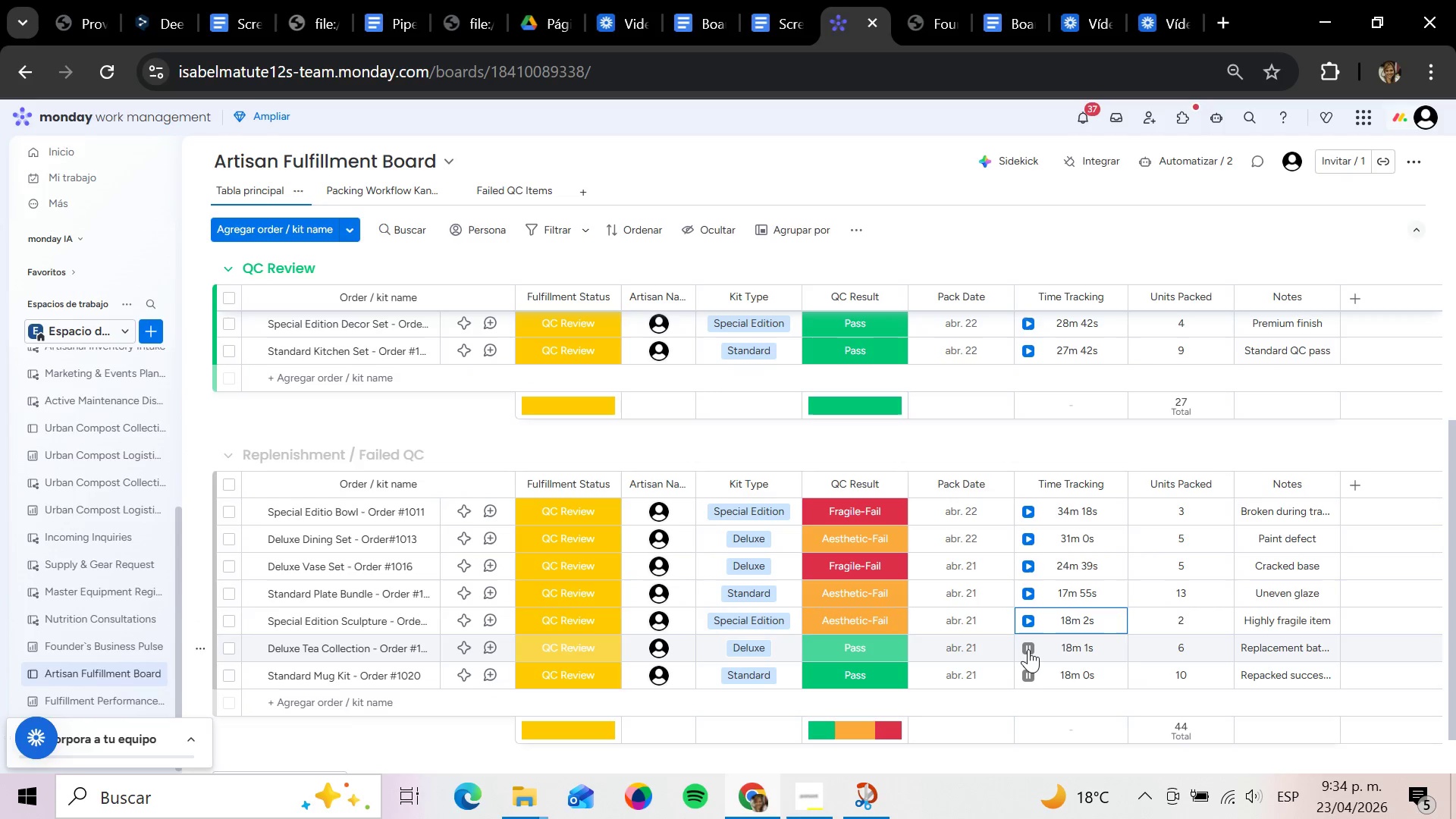 
left_click([1029, 649])
 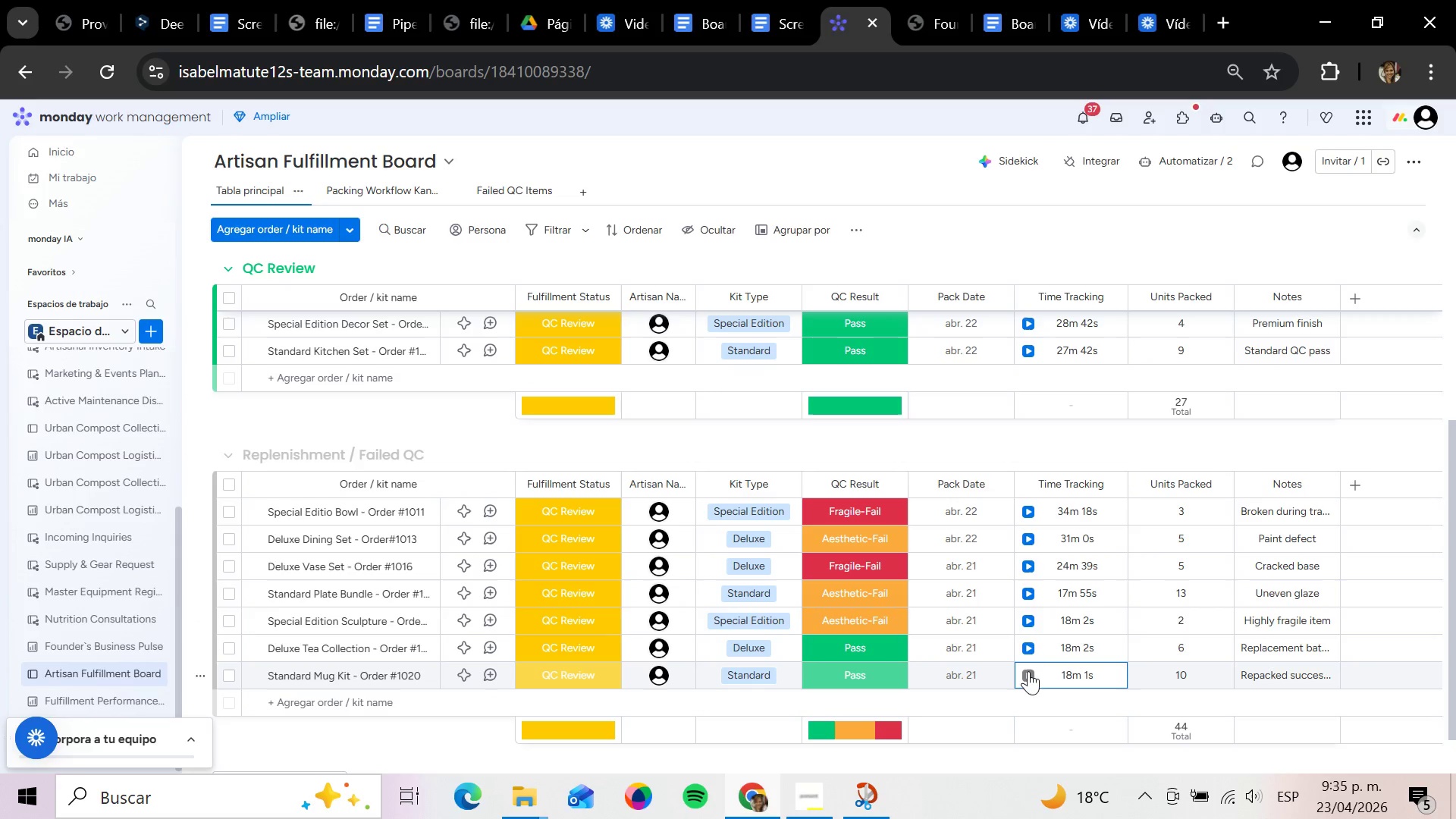 
mouse_move([1129, 675])
 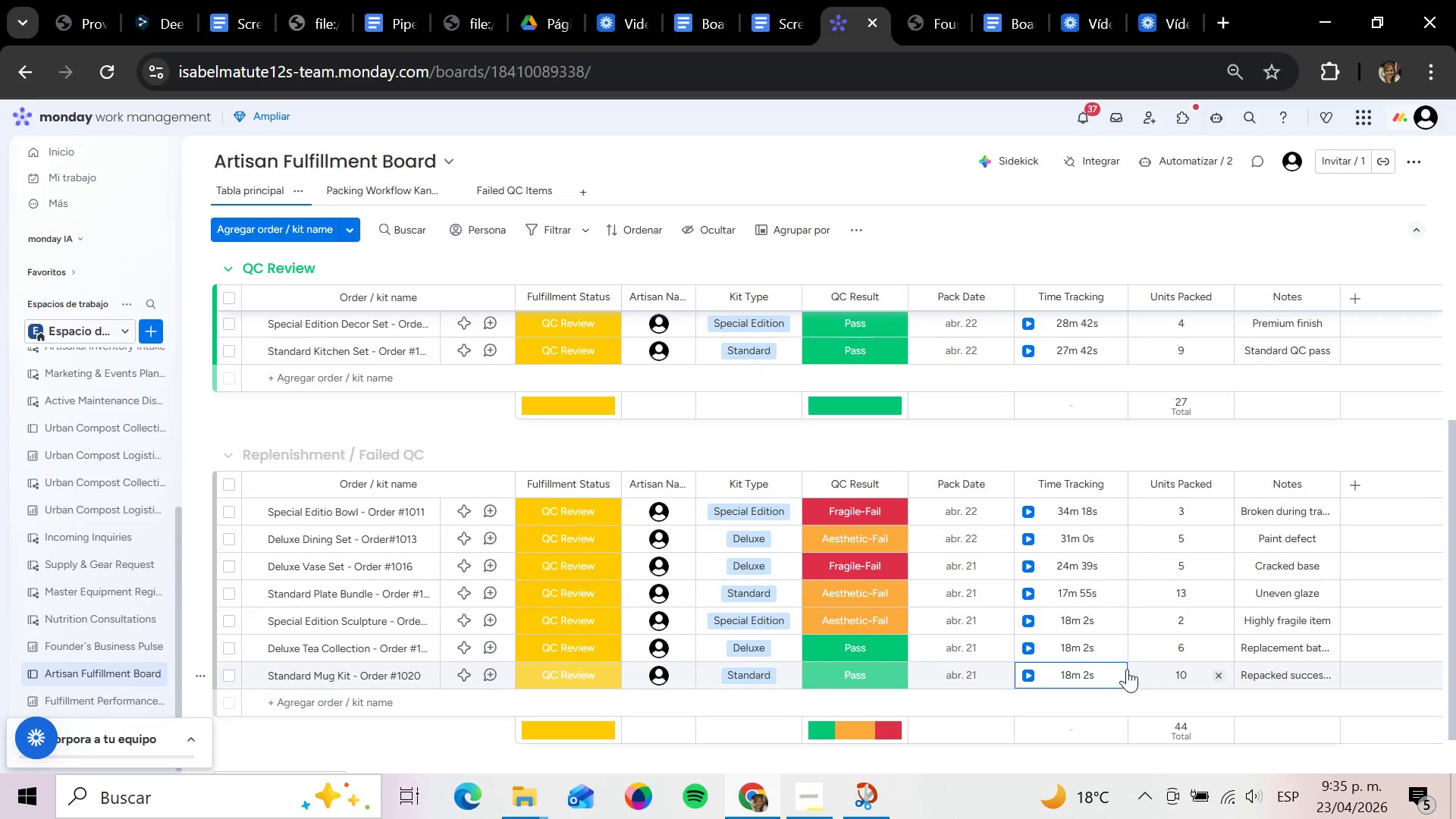 
scroll: coordinate [1127, 669], scroll_direction: up, amount: 1.0
 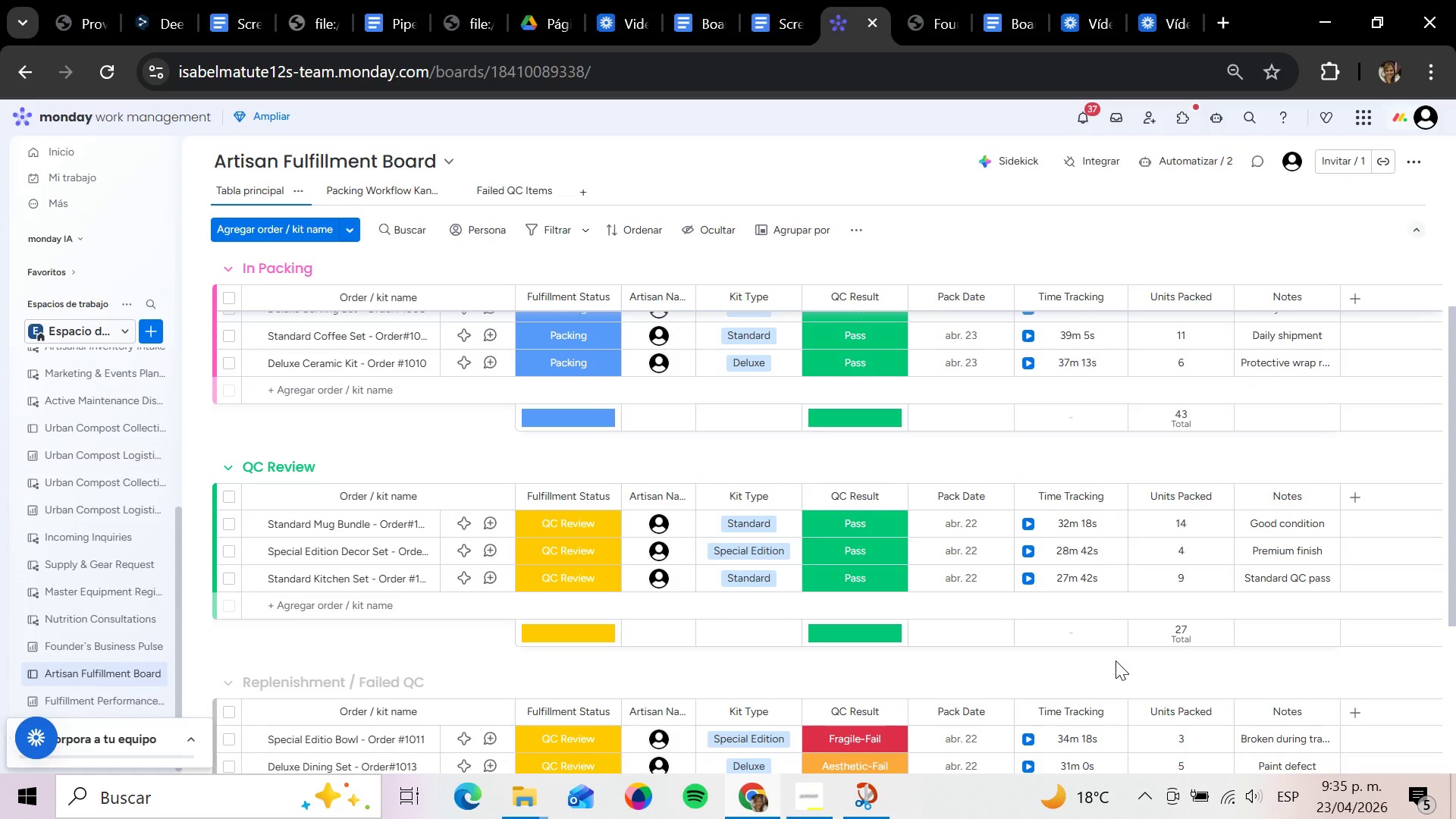 
wait(10.15)
 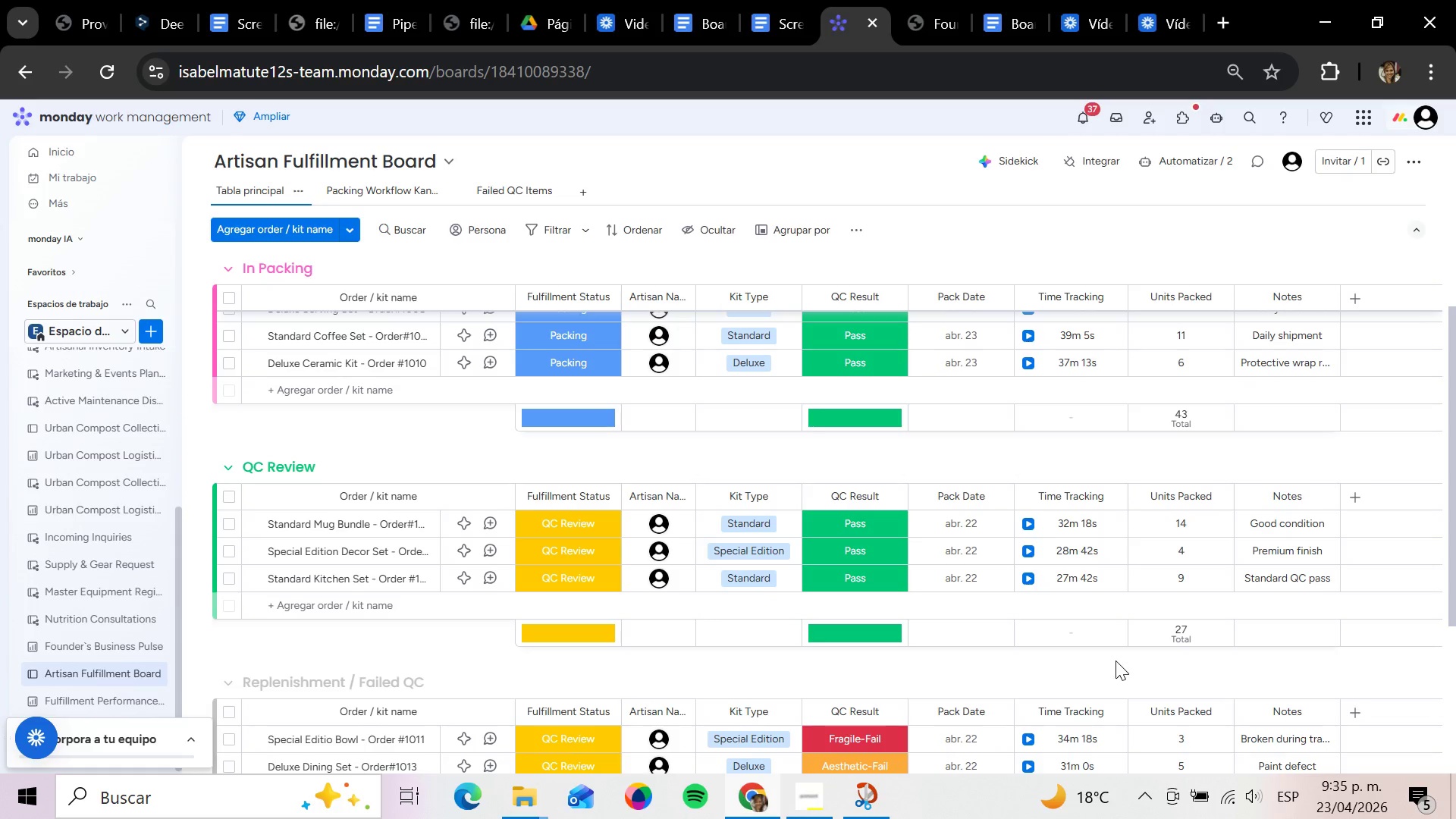 
scroll: coordinate [1189, 637], scroll_direction: up, amount: 2.0
 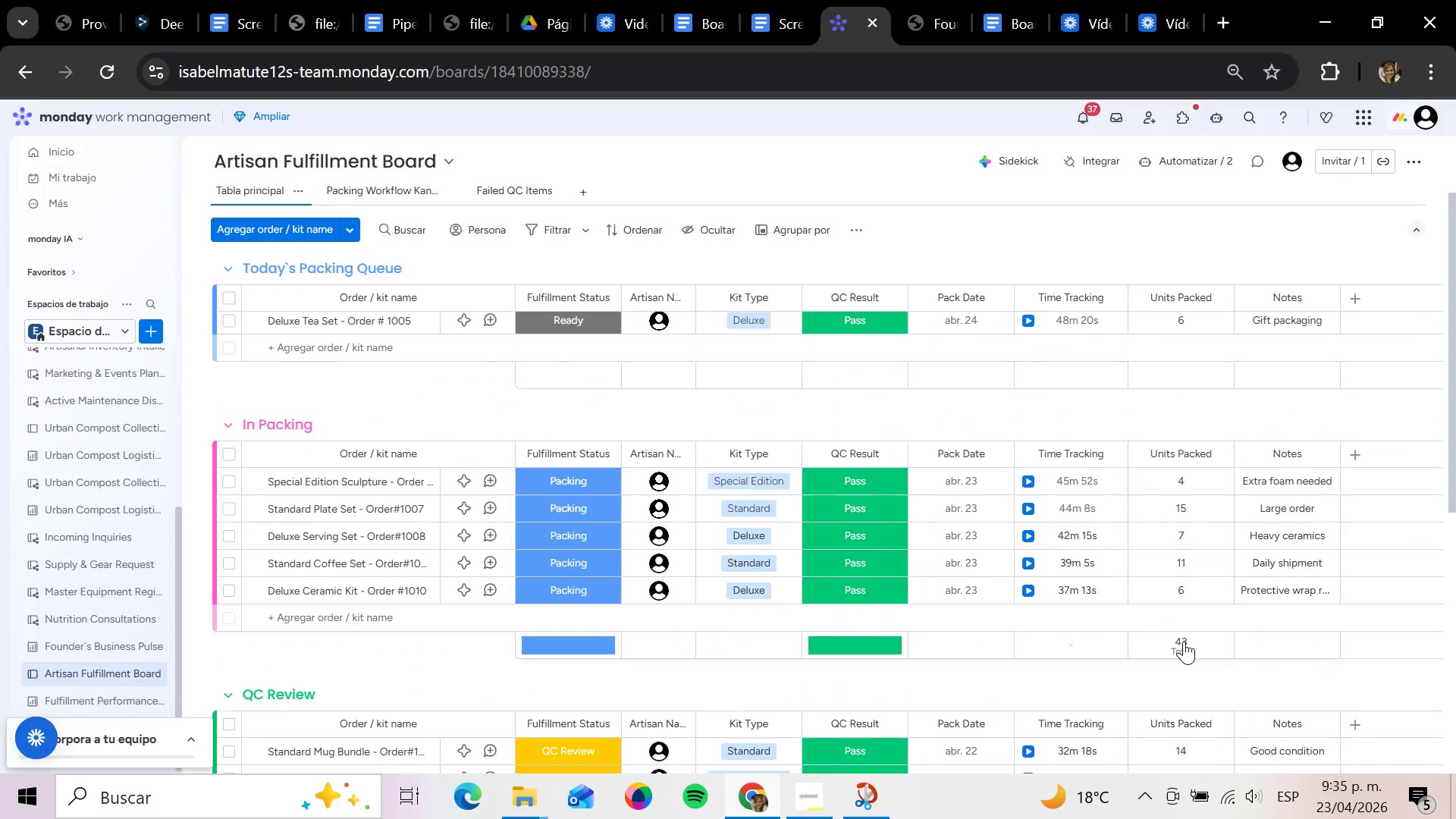 